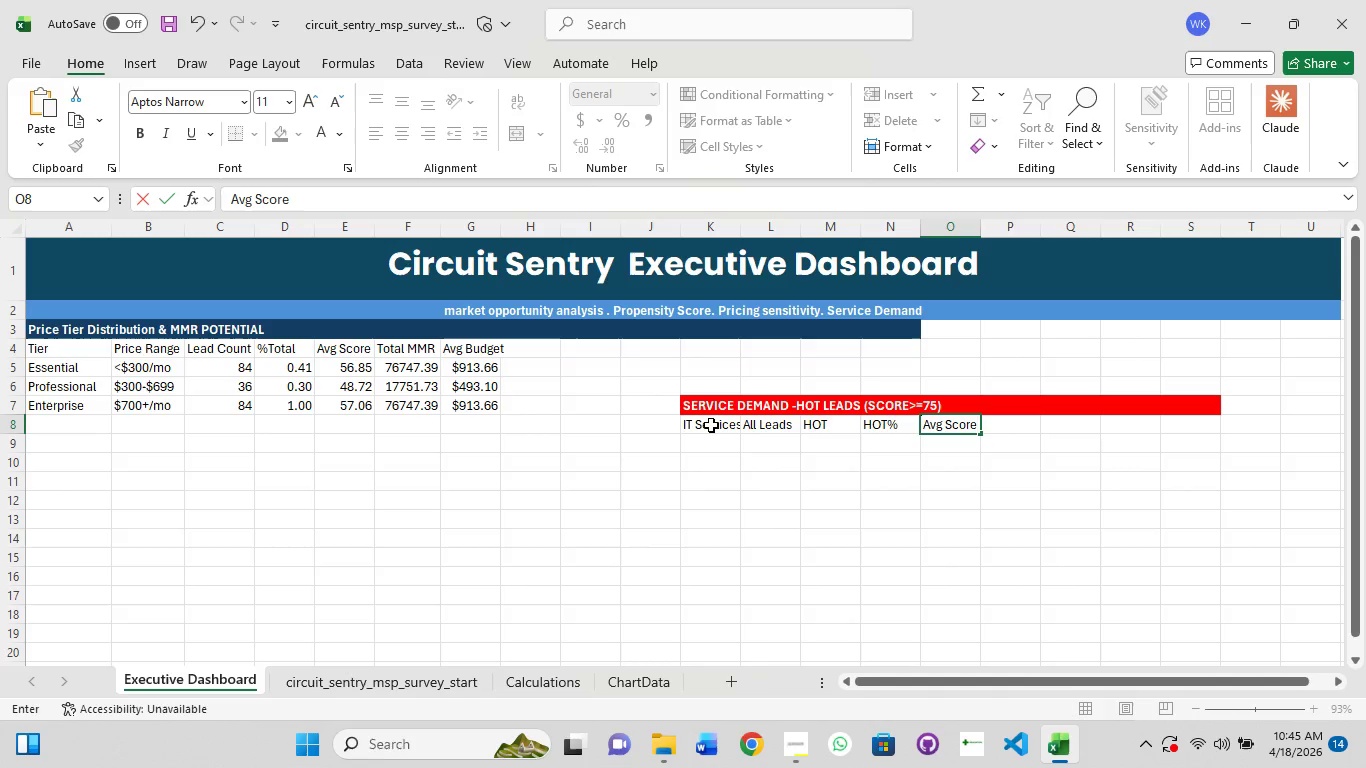 
left_click([711, 425])
 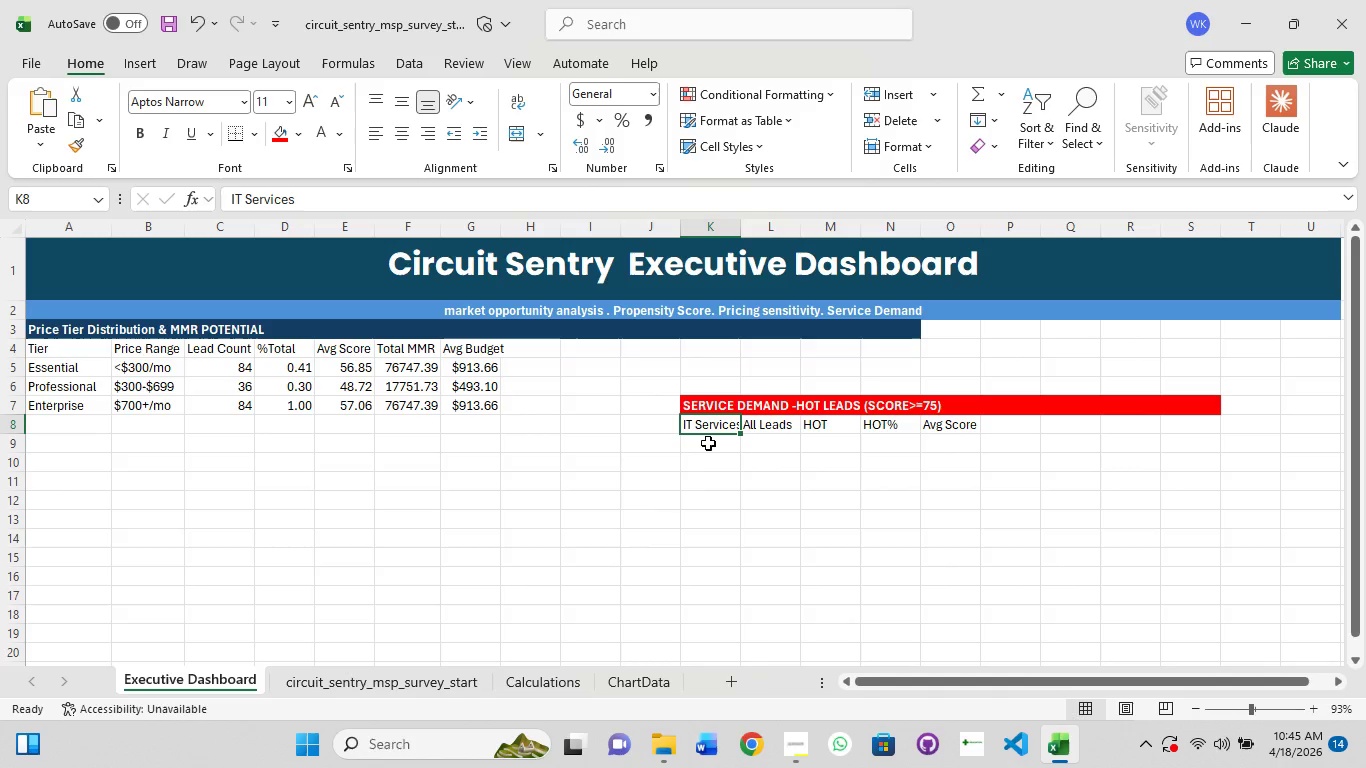 
wait(6.39)
 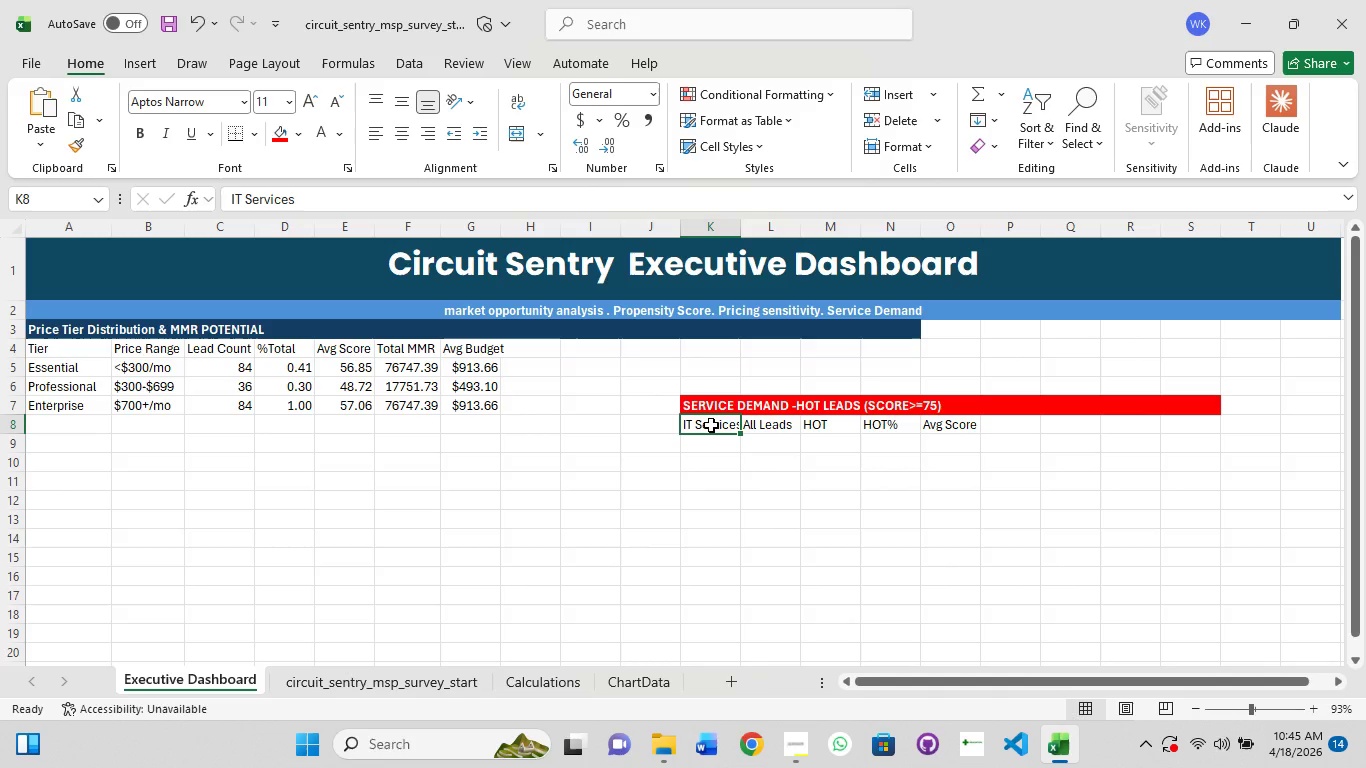 
double_click([741, 225])
 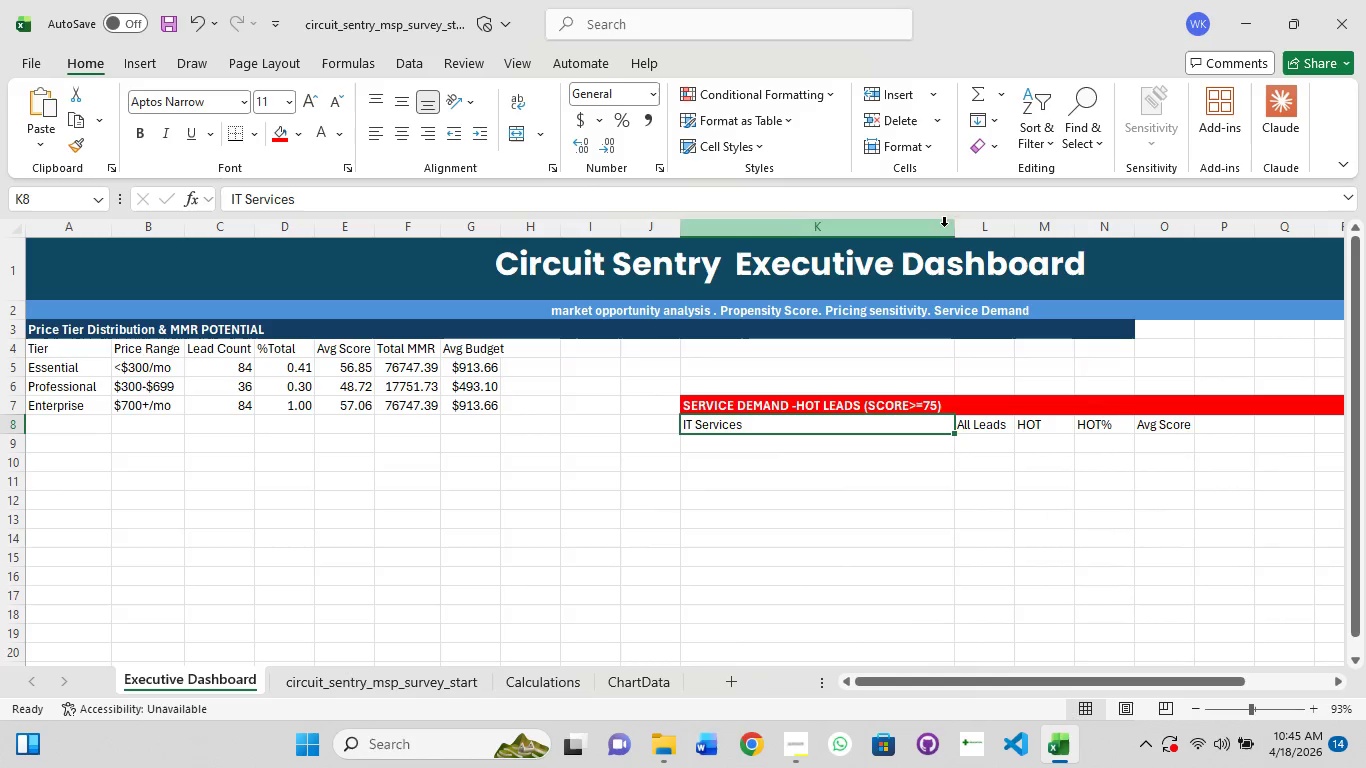 
left_click_drag(start_coordinate=[955, 223], to_coordinate=[821, 233])
 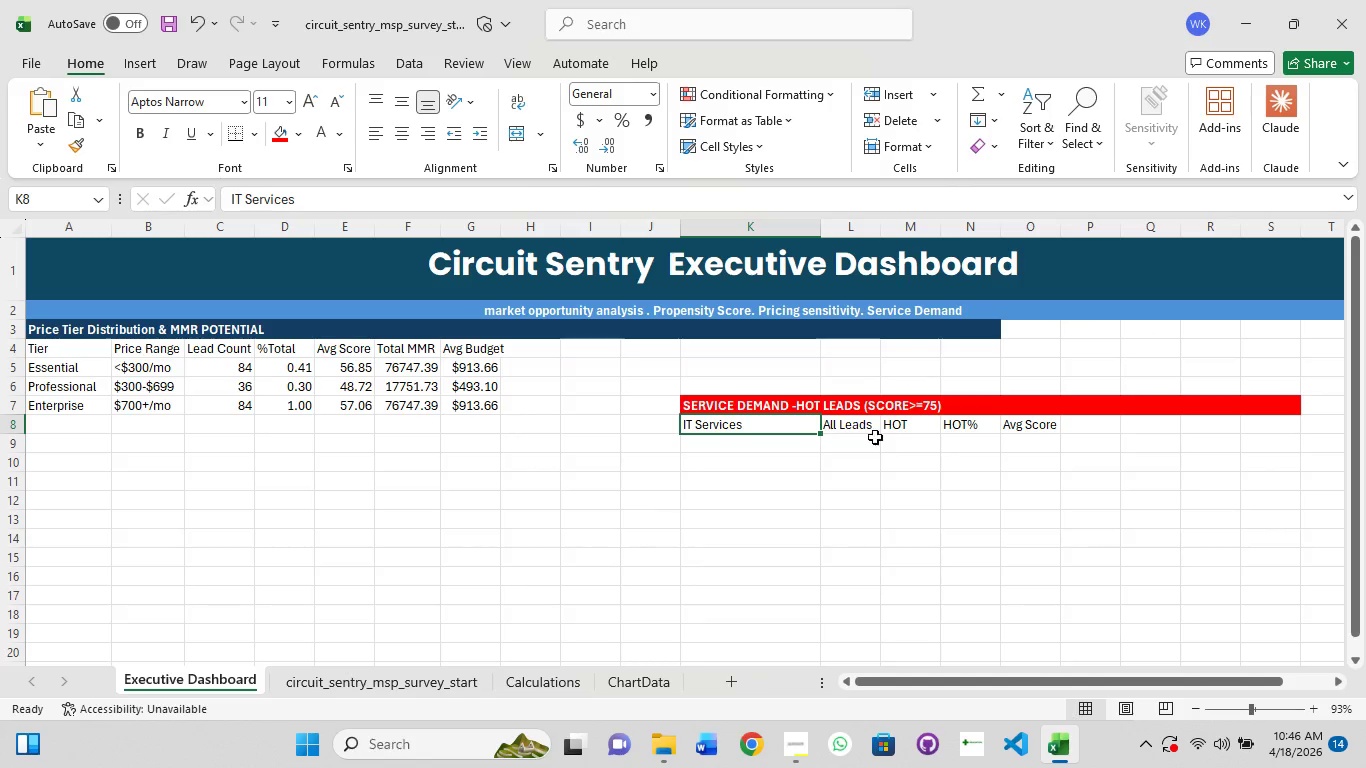 
left_click([747, 446])
 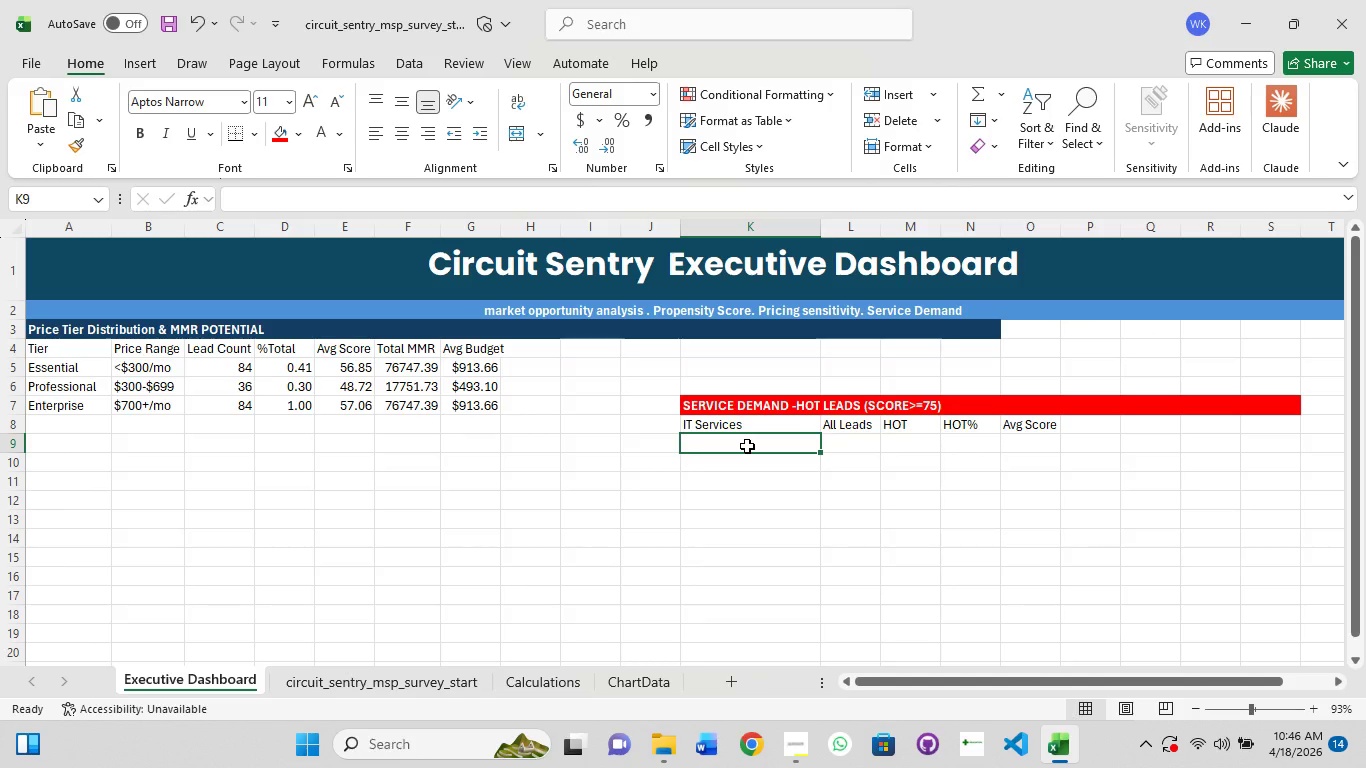 
wait(19.03)
 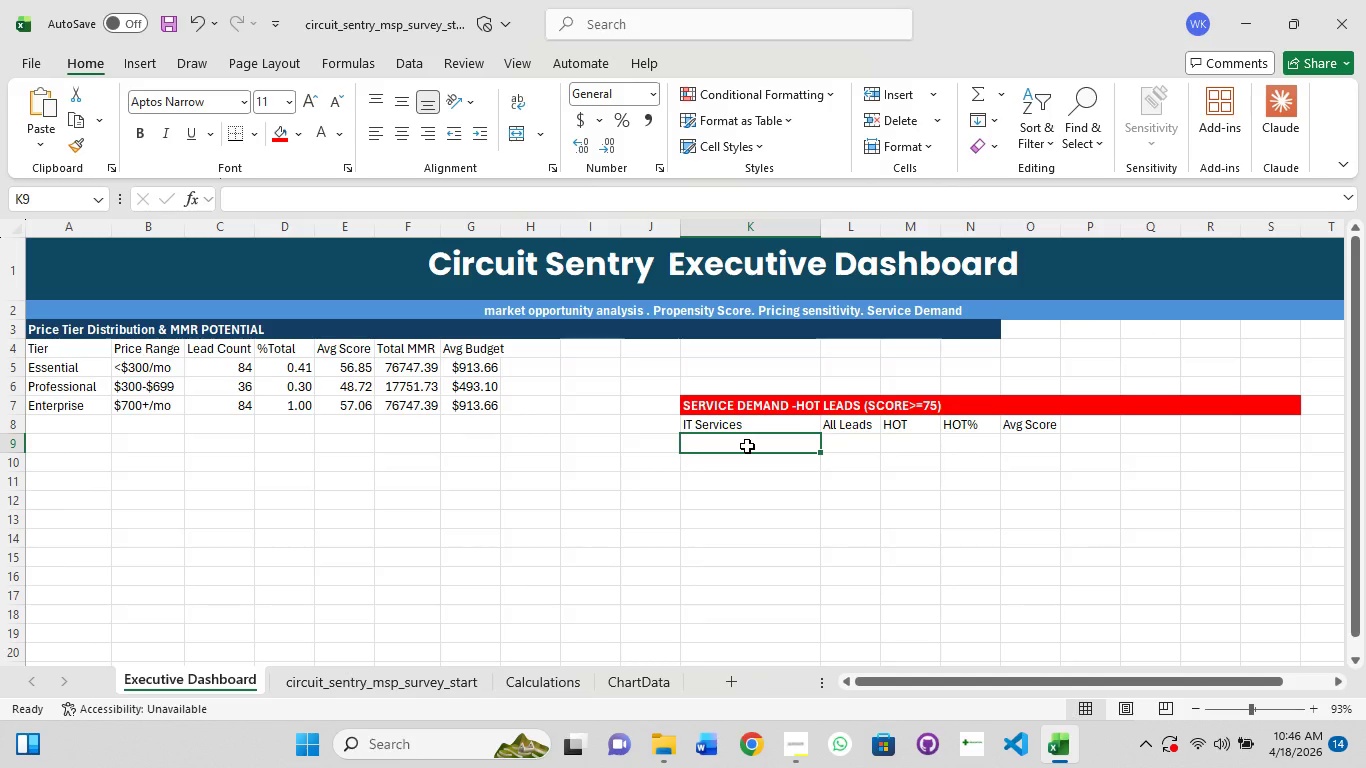 
left_click([747, 446])
 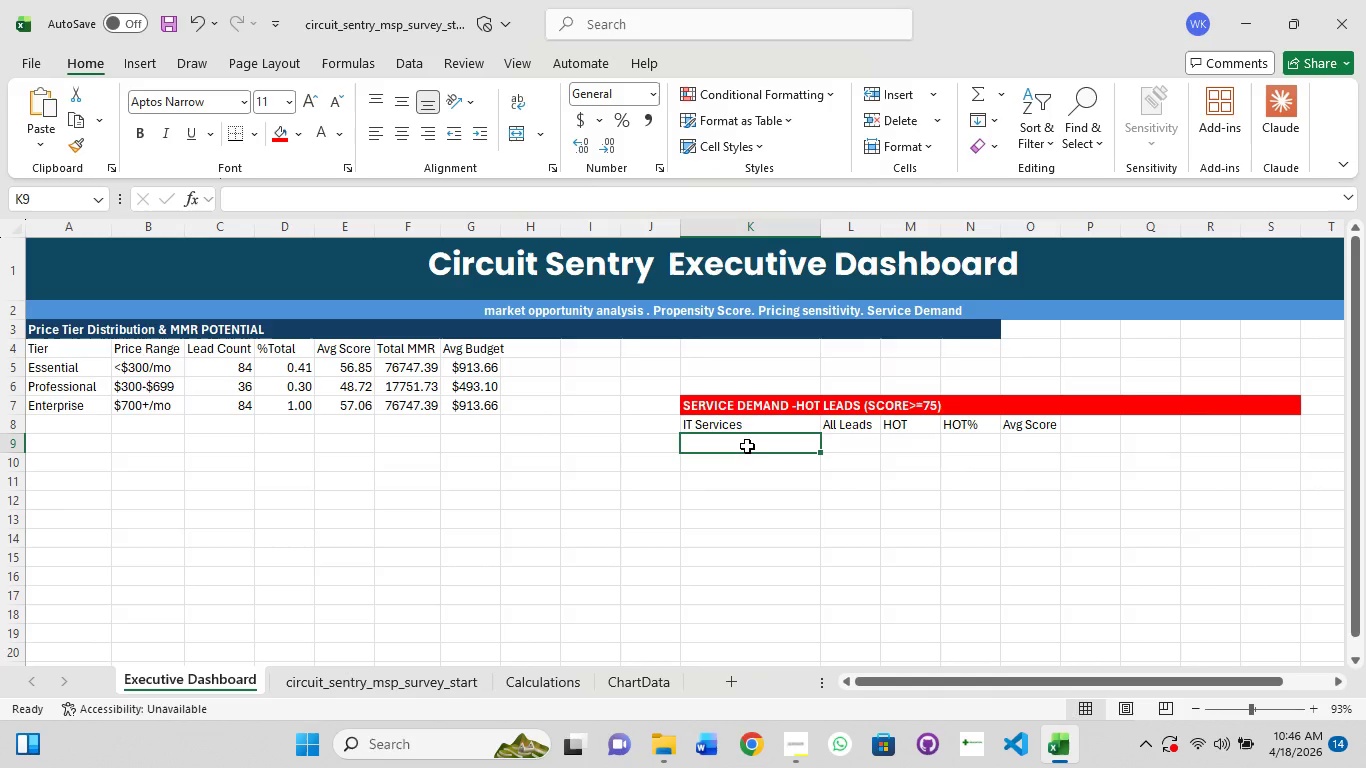 
type(=Chartdata!)
 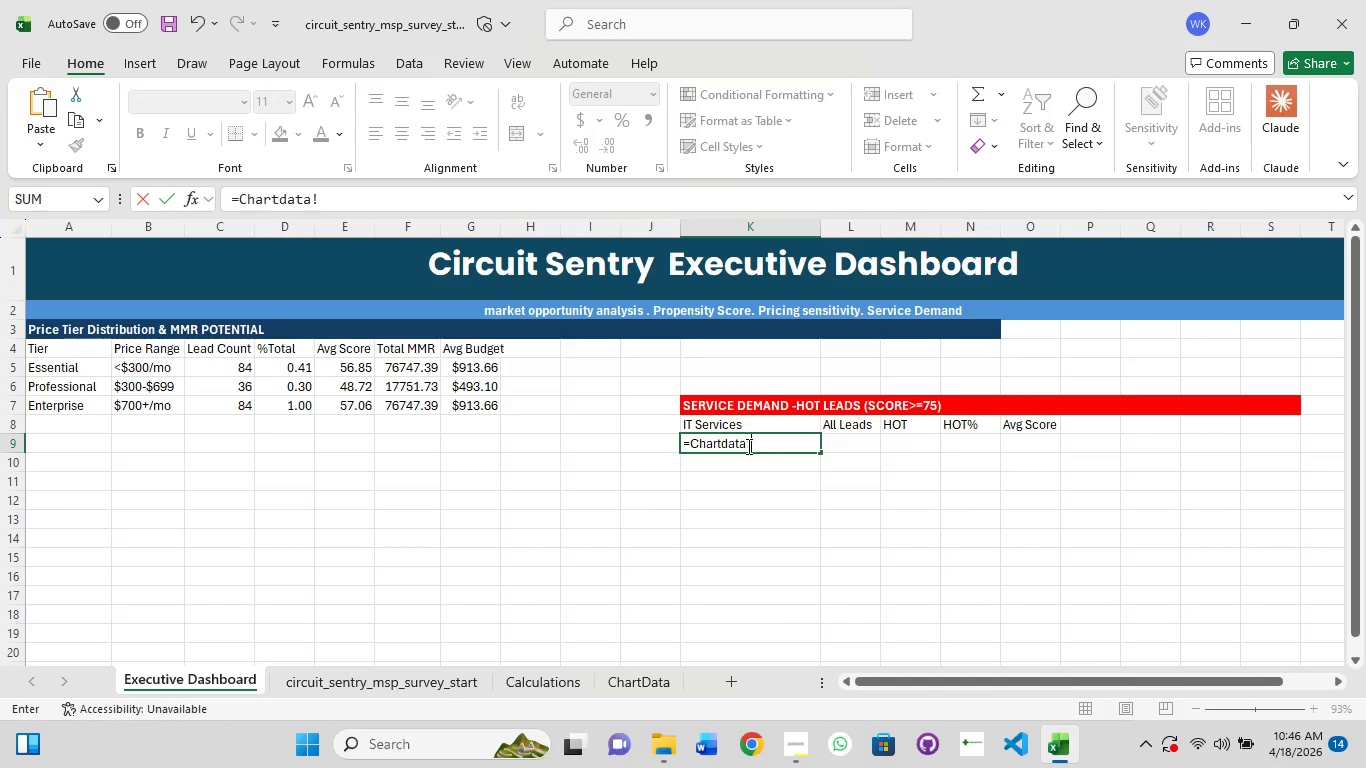 
type(a2)
 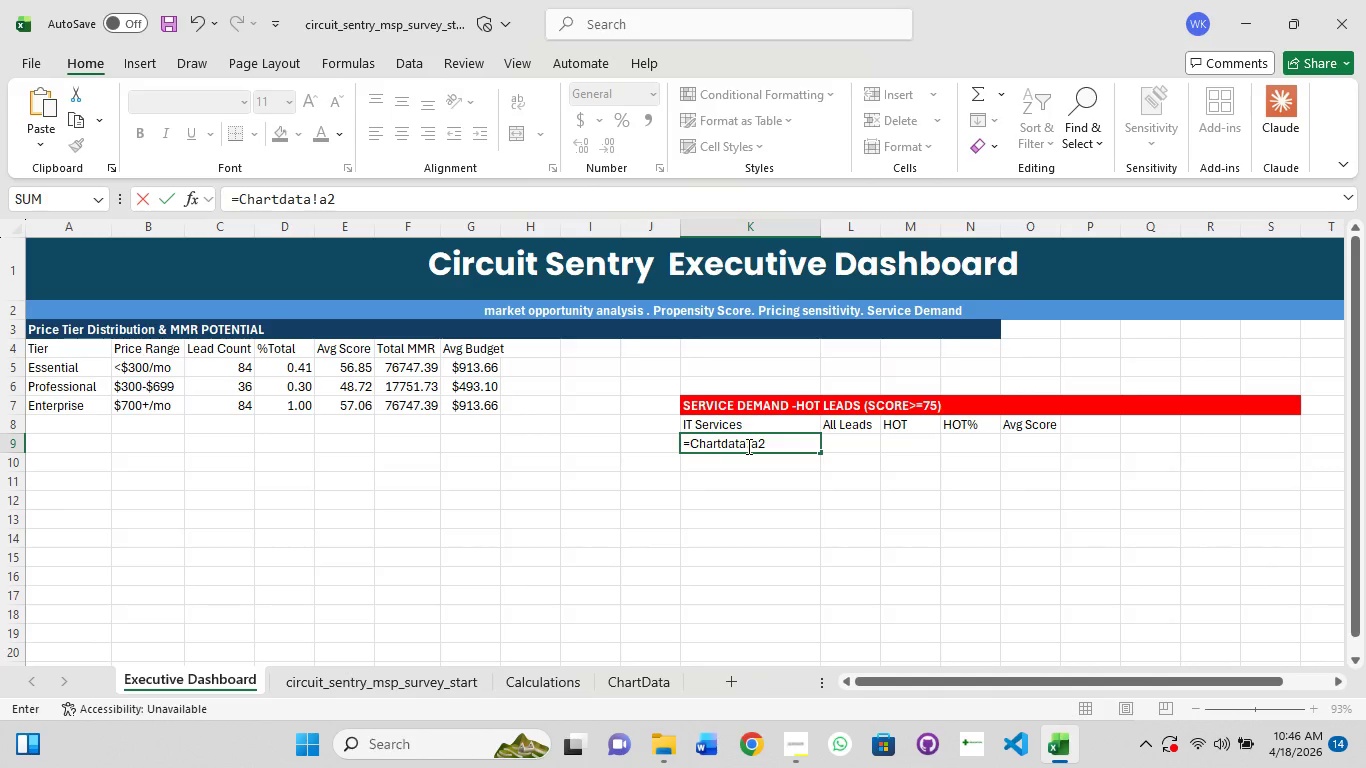 
key(Enter)
 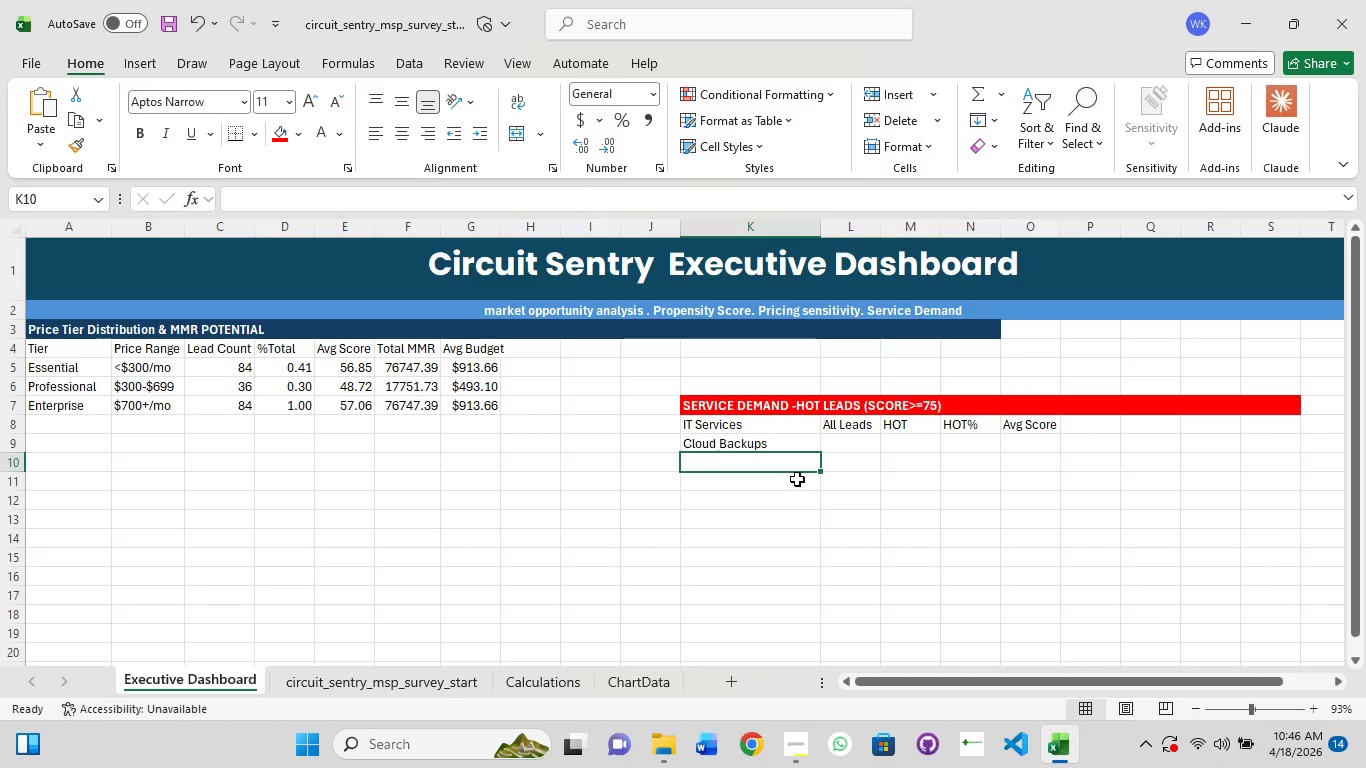 
wait(5.41)
 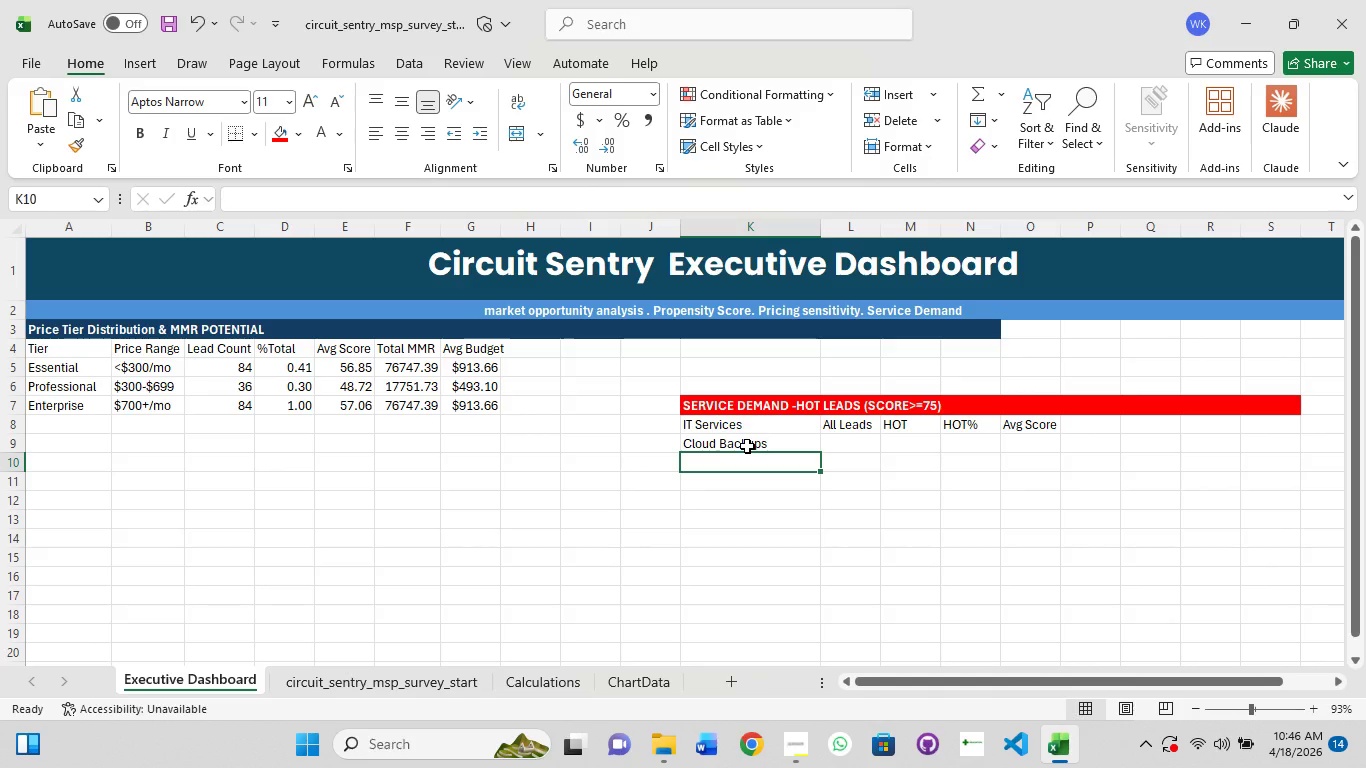 
left_click_drag(start_coordinate=[818, 471], to_coordinate=[782, 592])
 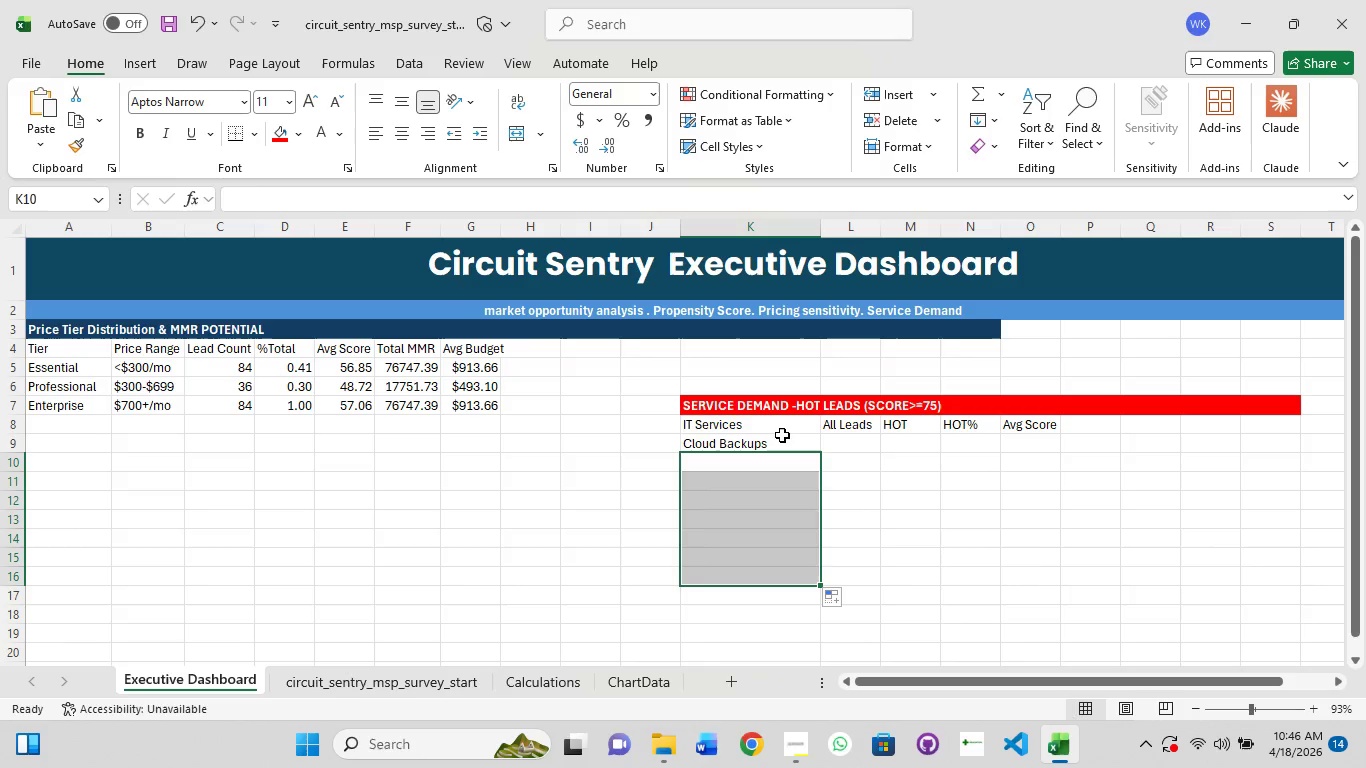 
left_click([766, 454])
 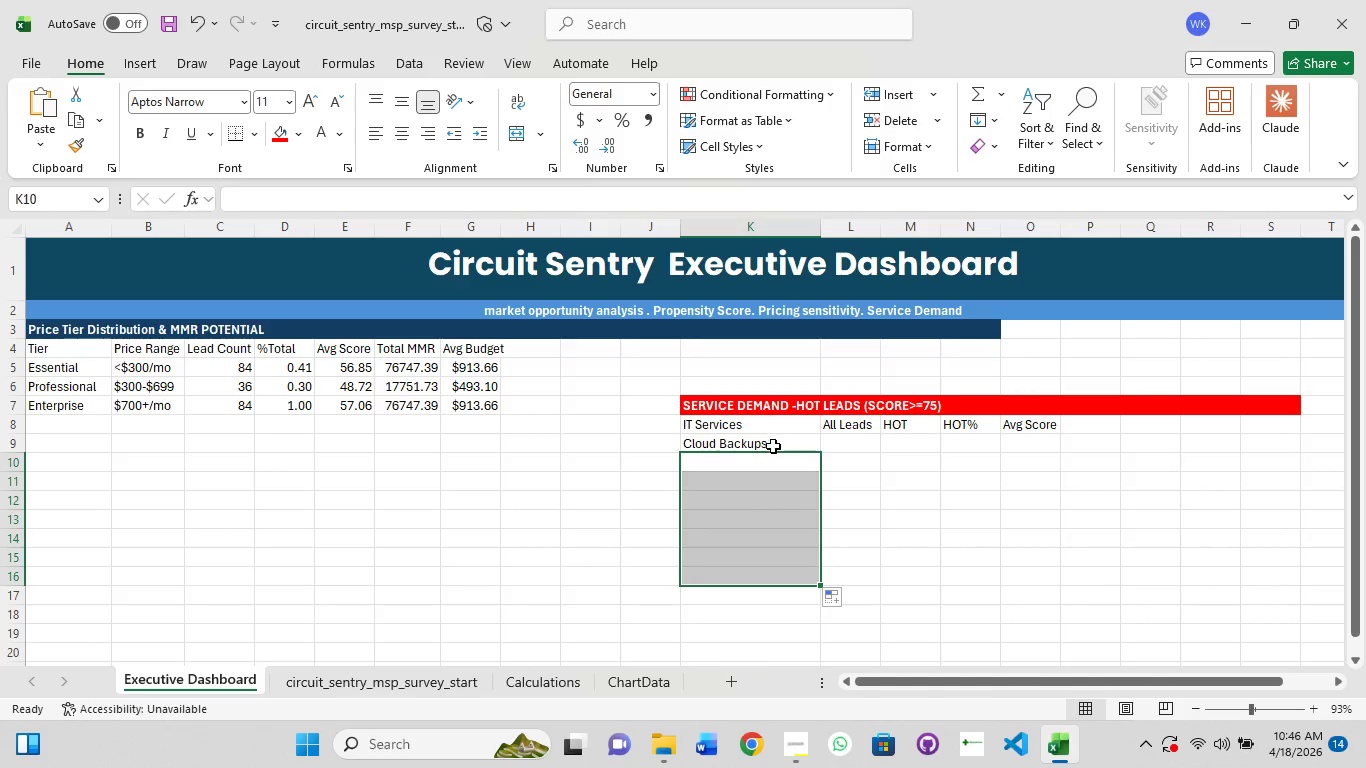 
left_click([774, 446])
 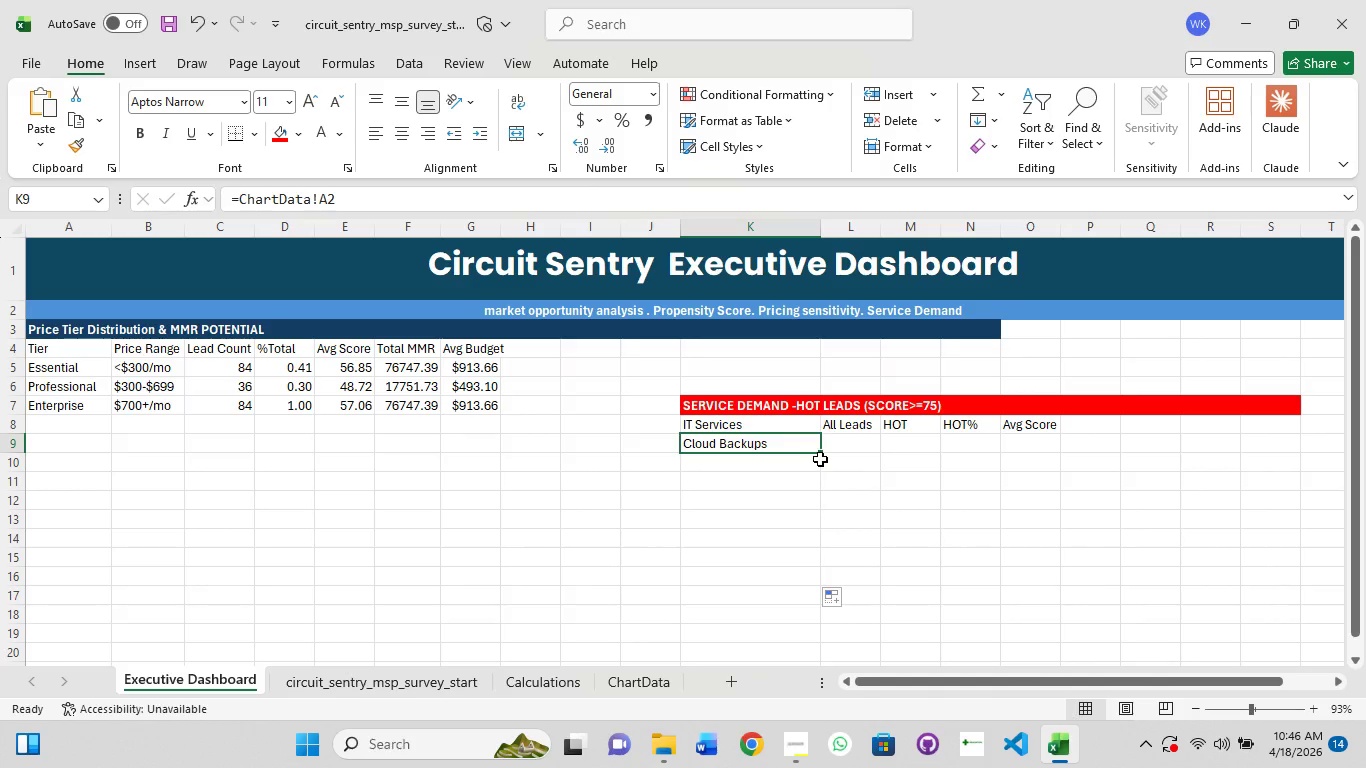 
left_click_drag(start_coordinate=[820, 452], to_coordinate=[794, 576])
 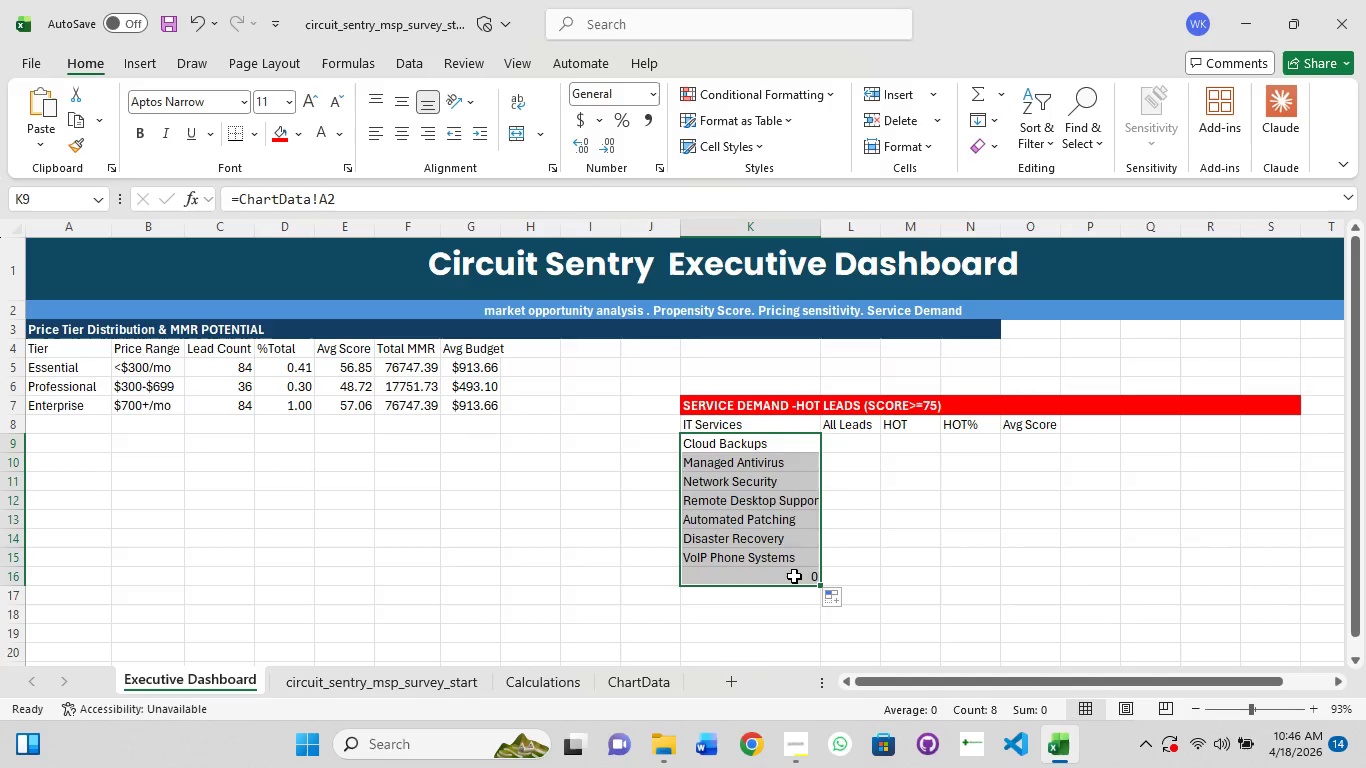 
left_click([794, 576])
 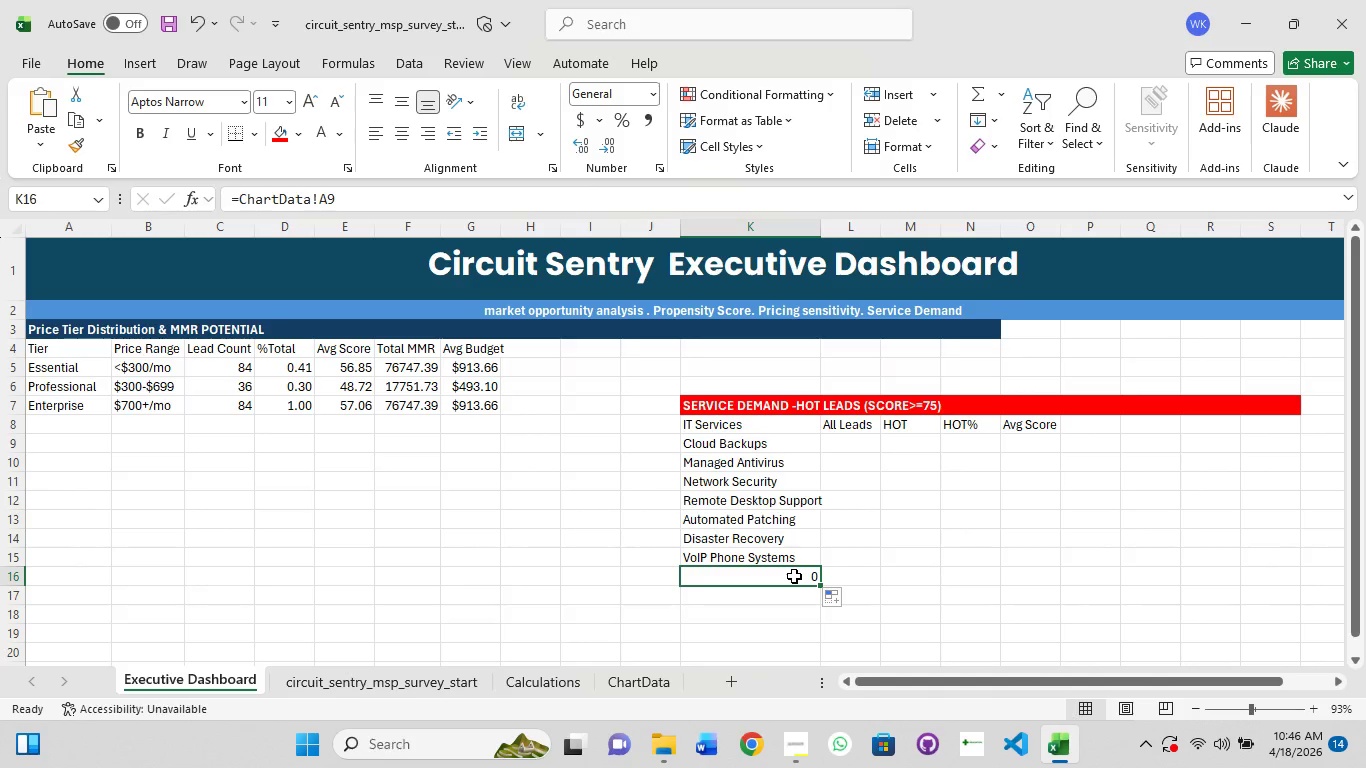 
left_click([794, 576])
 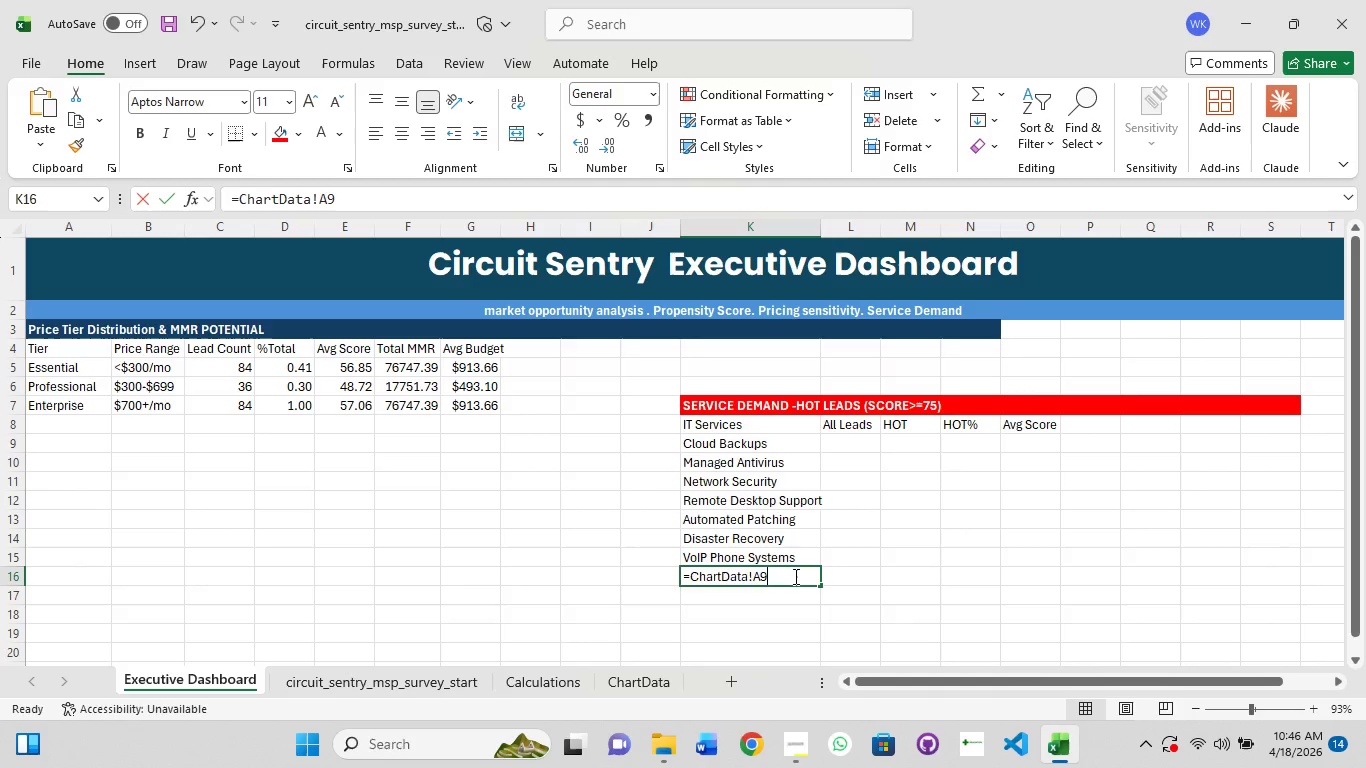 
key(Backspace)
 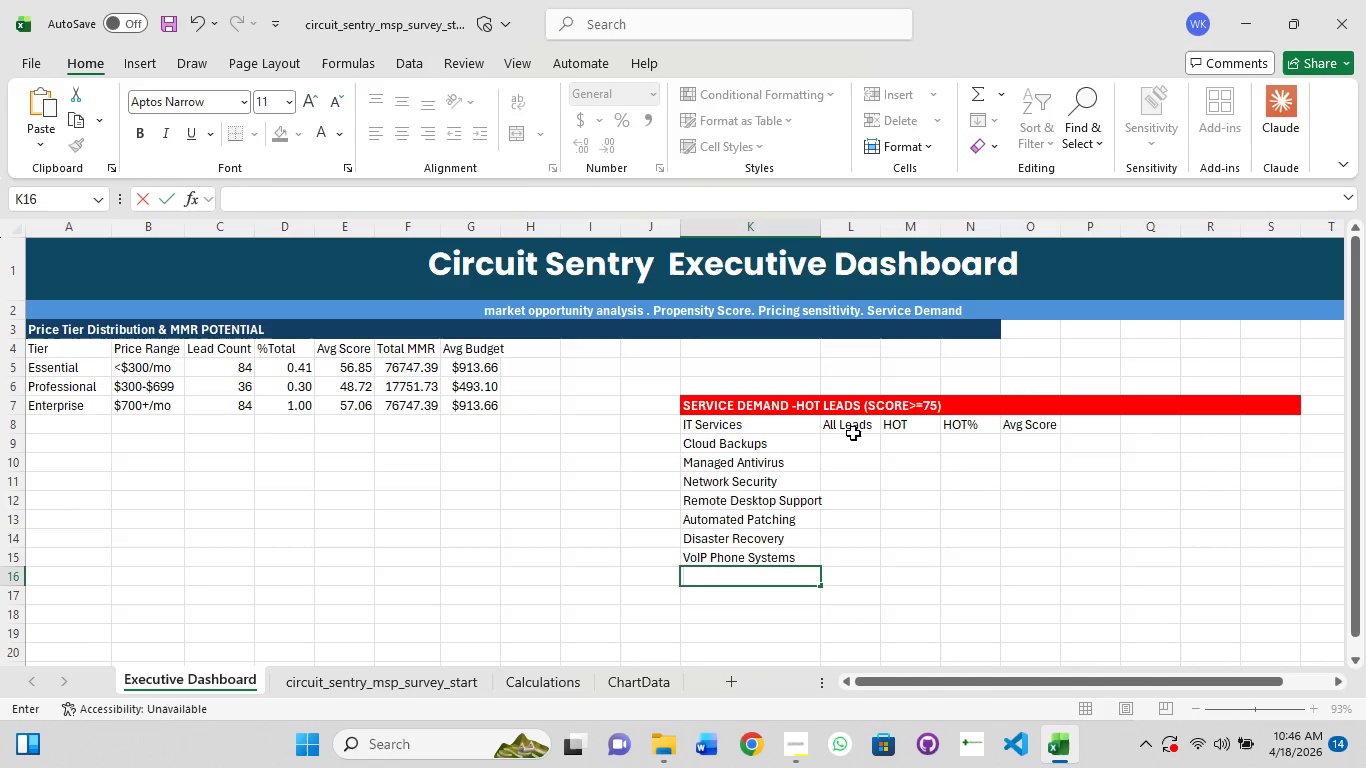 
left_click([843, 447])
 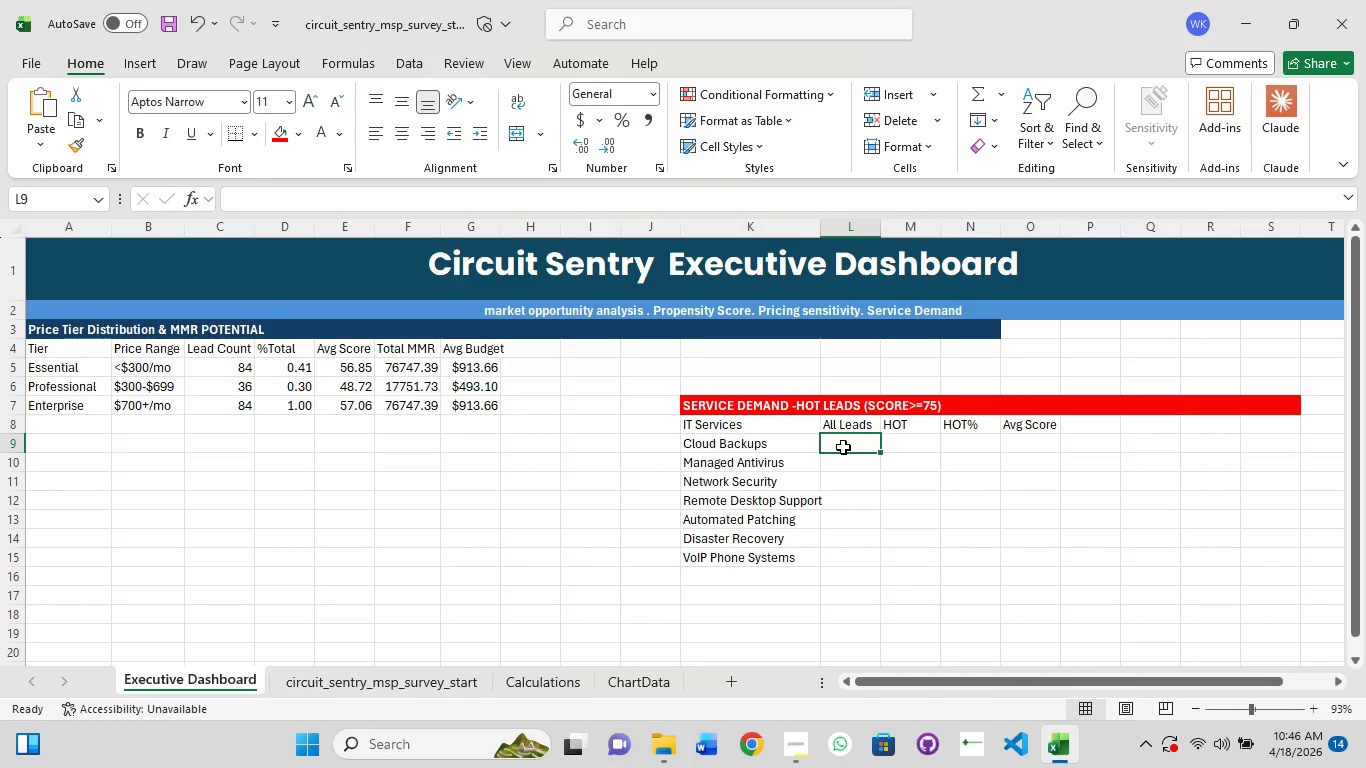 
wait(5.17)
 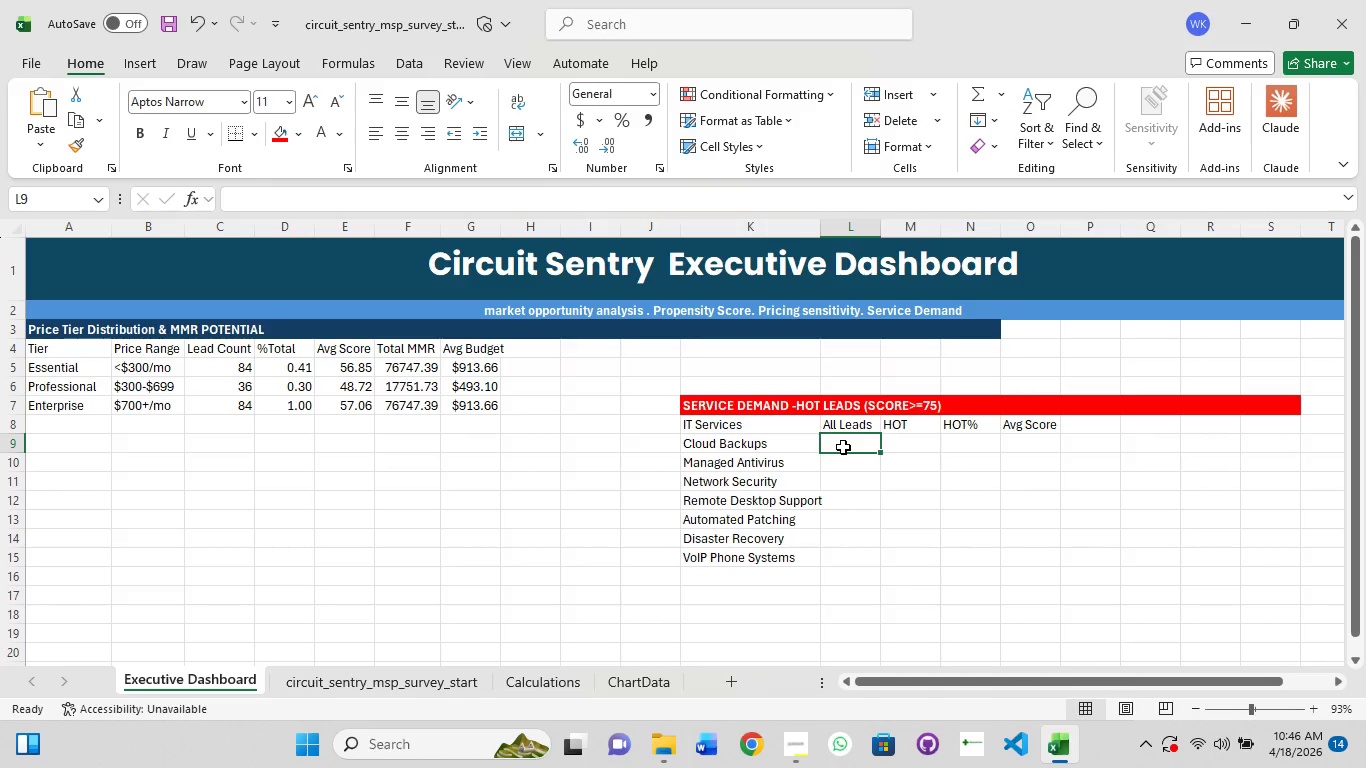 
type(=Chartdata!b2)
 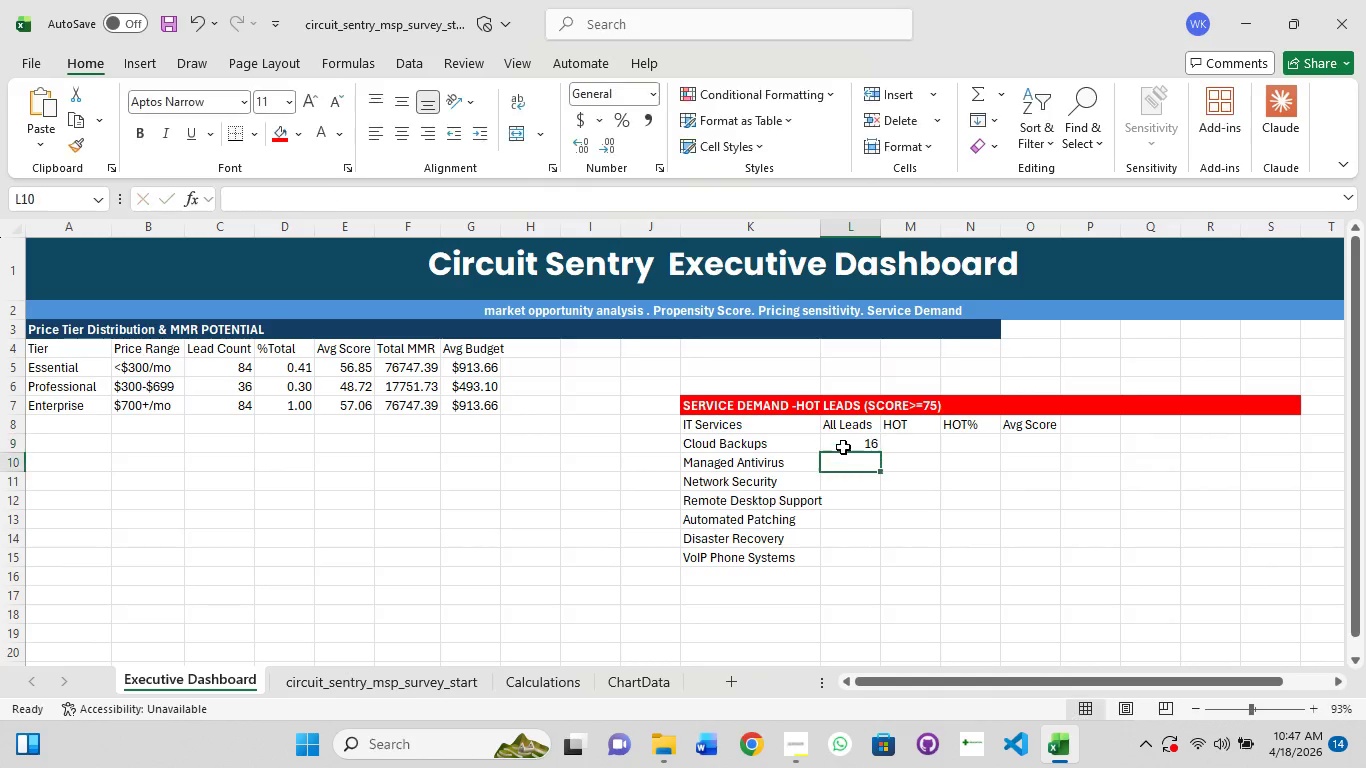 
 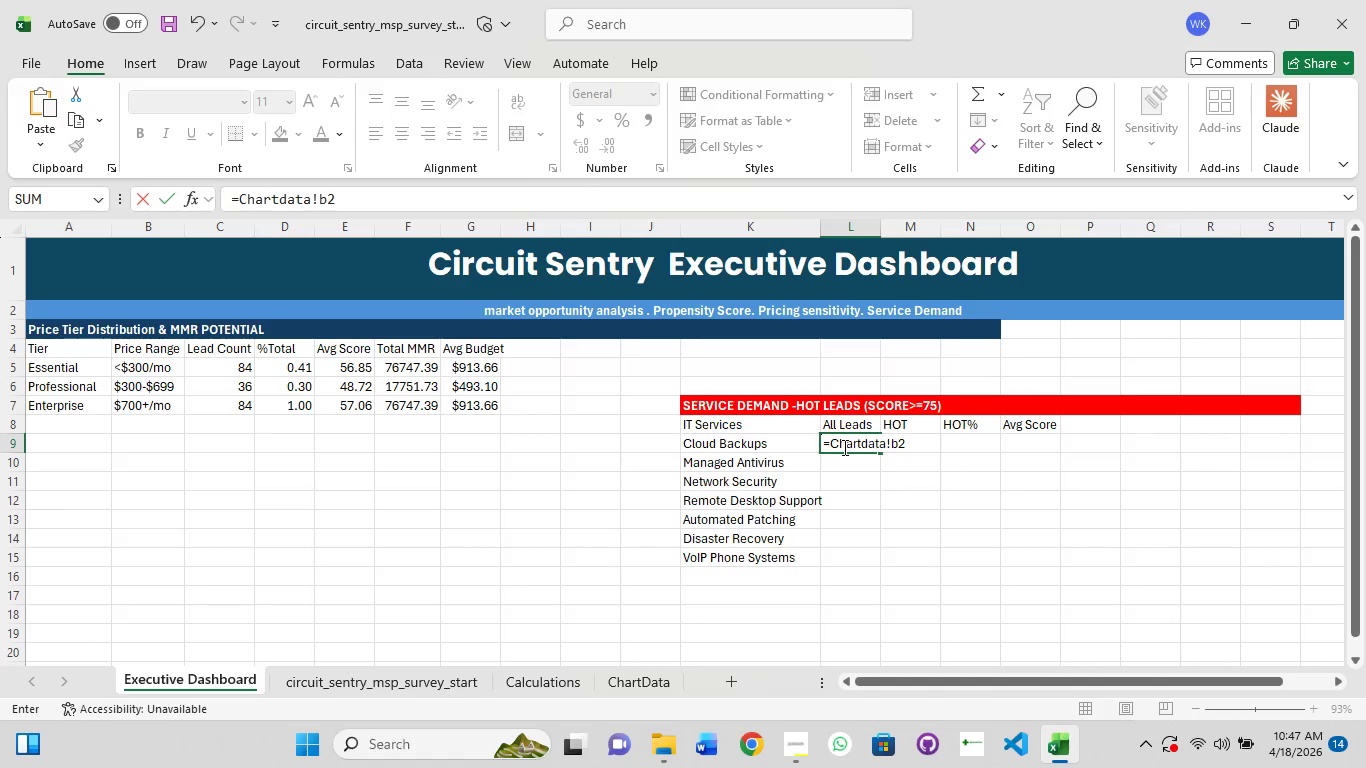 
key(Enter)
 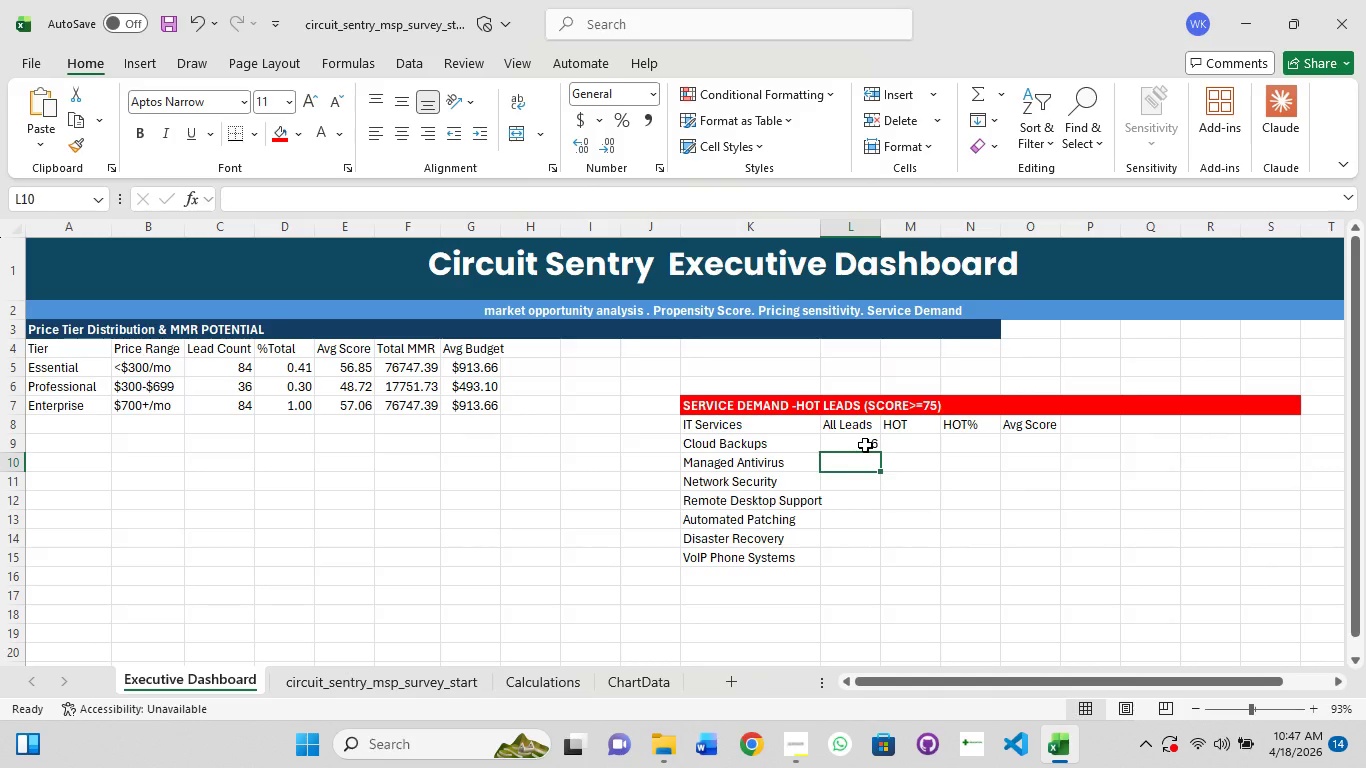 
wait(15.0)
 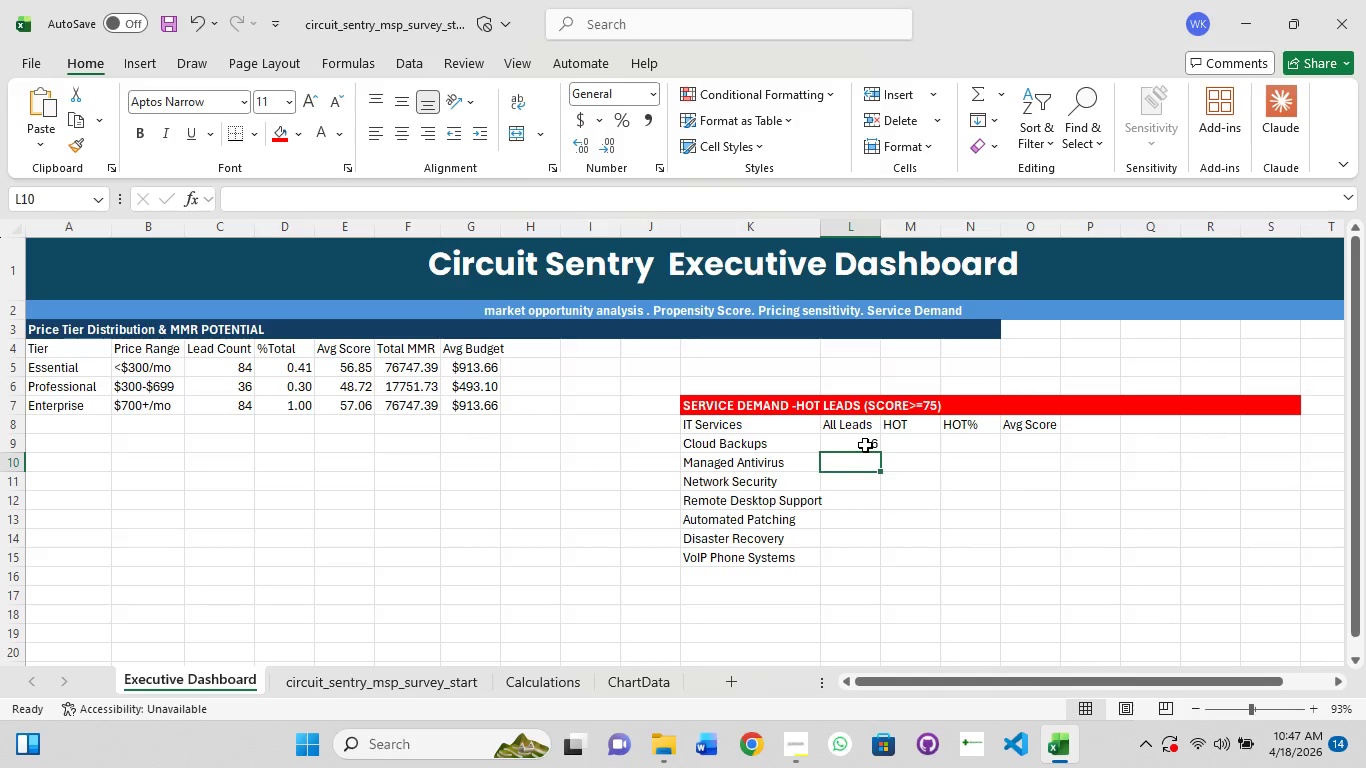 
left_click([903, 440])
 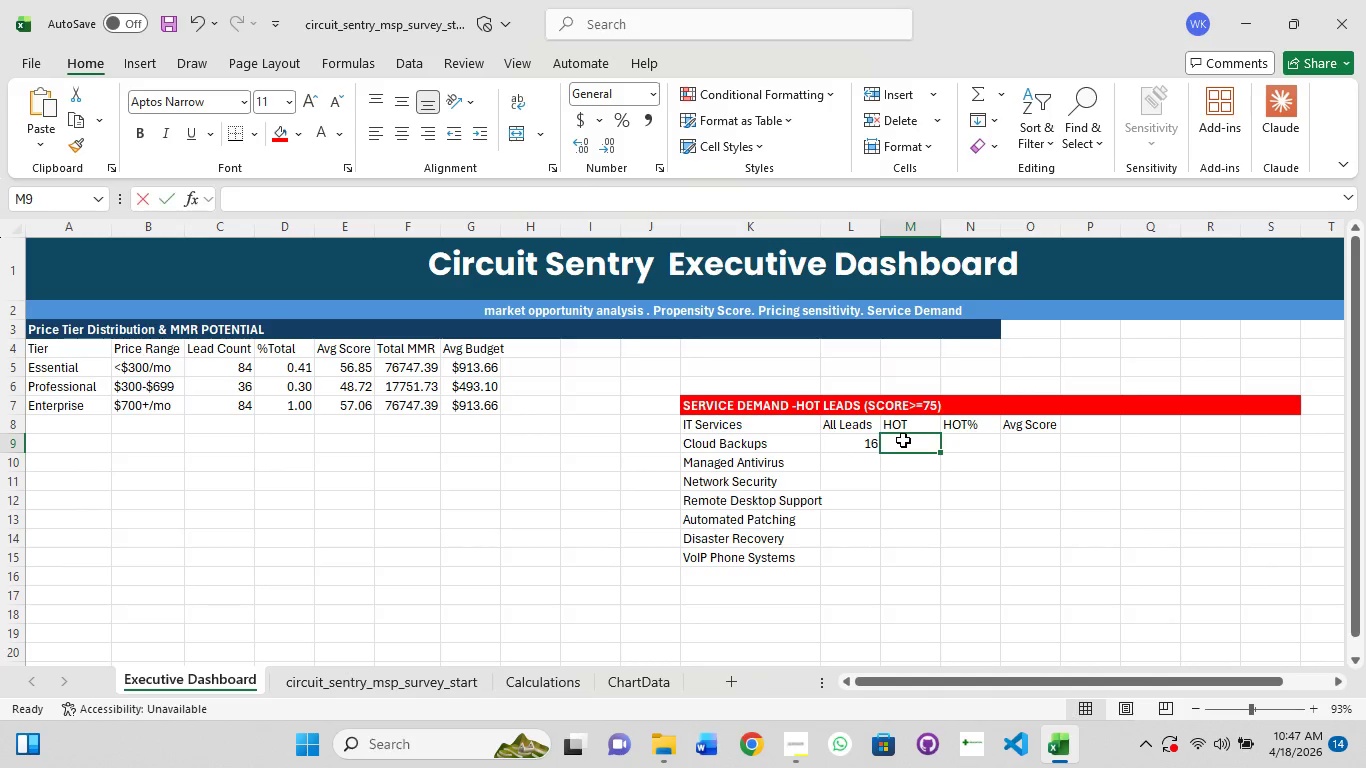 
hold_key(key=Equal, duration=15.47)
 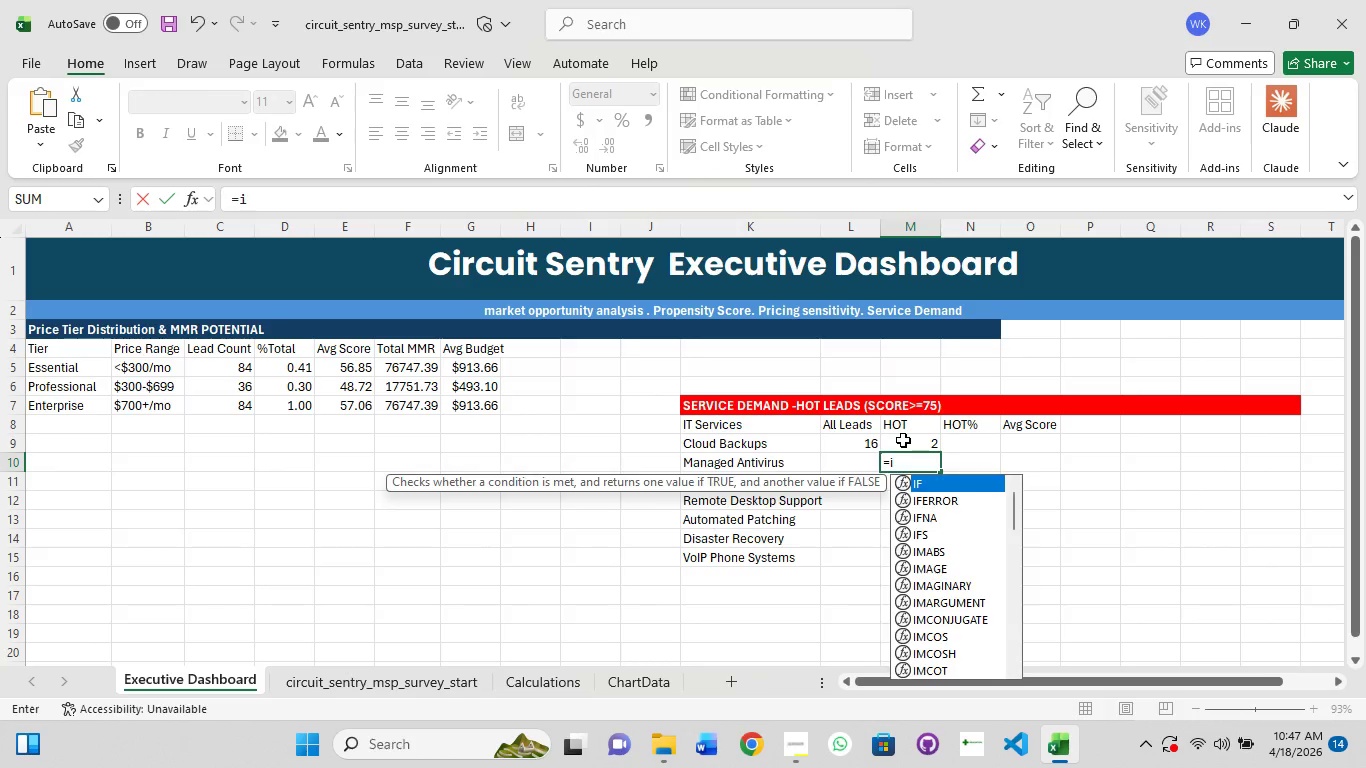 
type(chat)
key(Backspace)
type(rtdata!C2)
 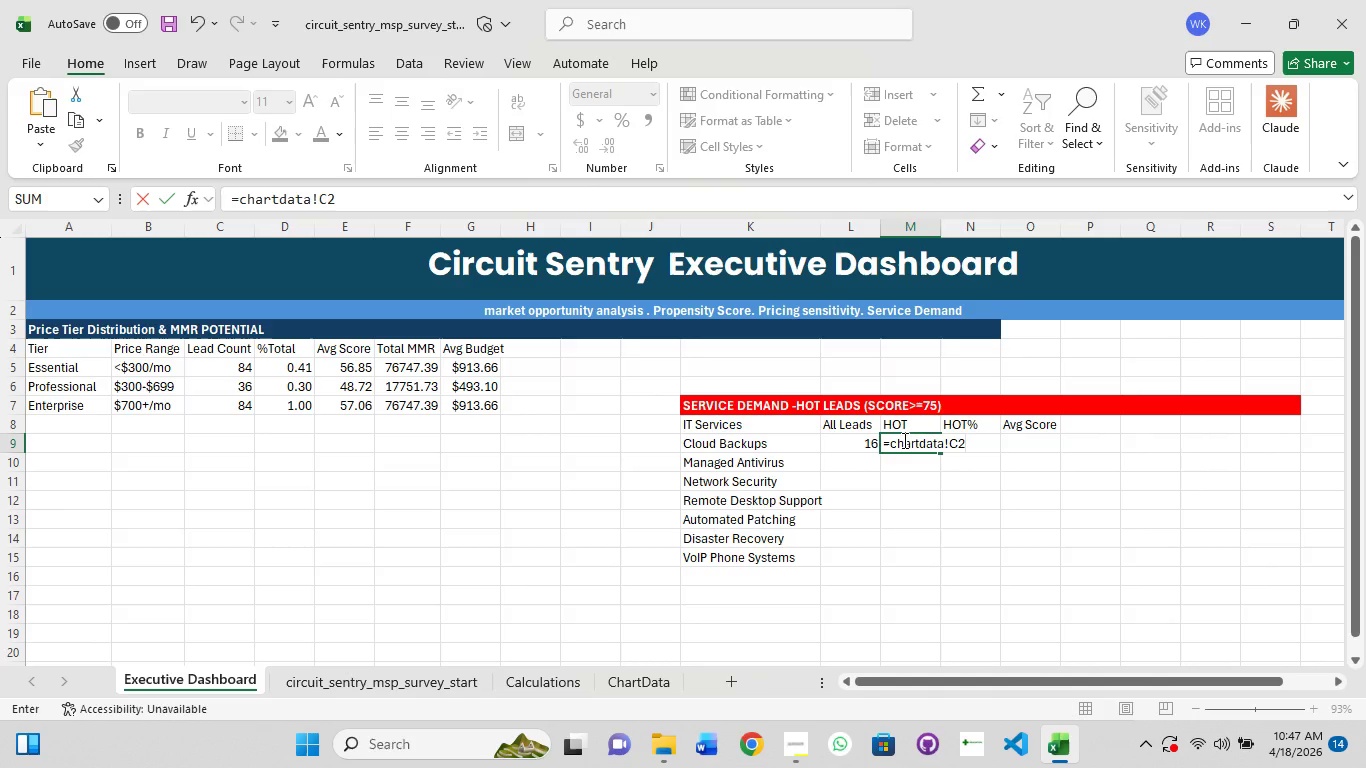 
key(Enter)
 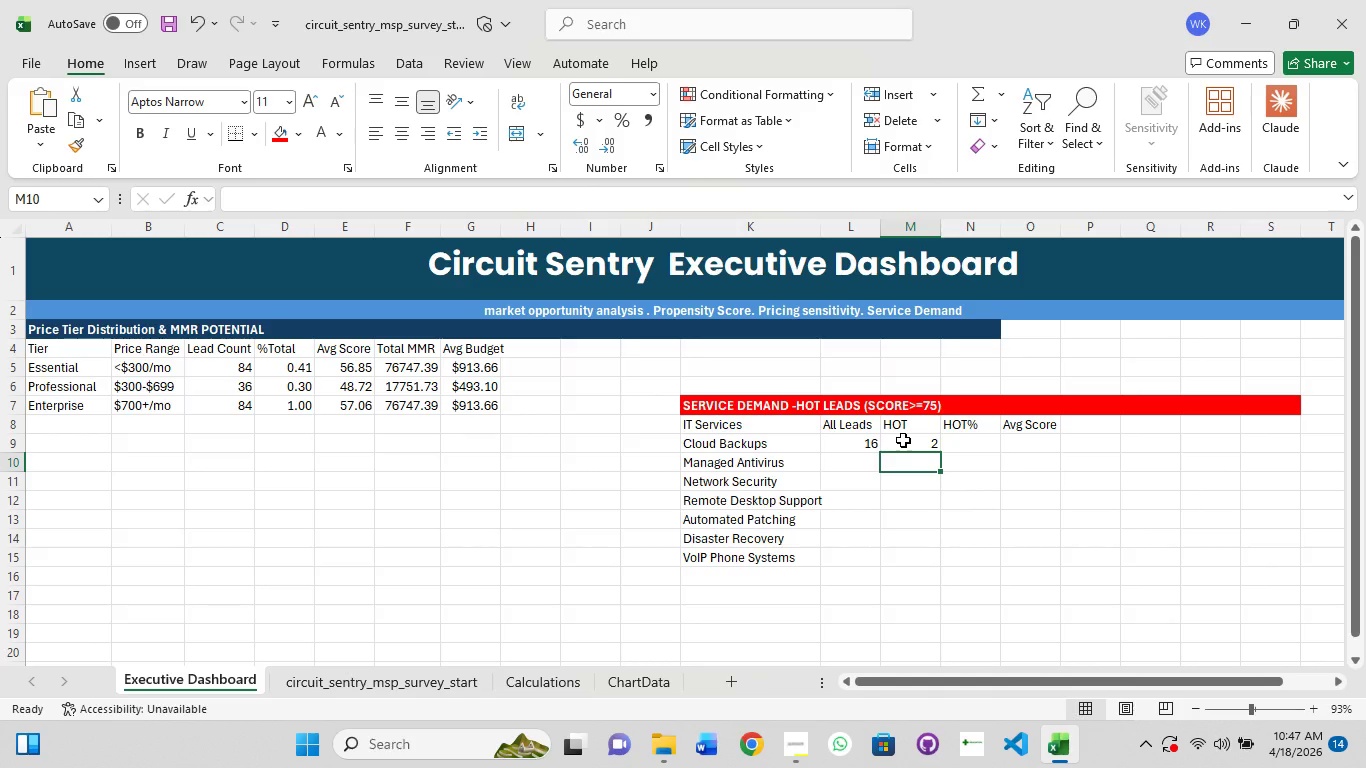 
type(id)
key(Backspace)
type(ferr)
key(Tab)
type(chartdta)
key(Backspace)
key(Backspace)
type(ata!c2/chartdta)
key(Backspace)
key(Backspace)
type(ata!b2.)
key(Backspace)
type(,0))
 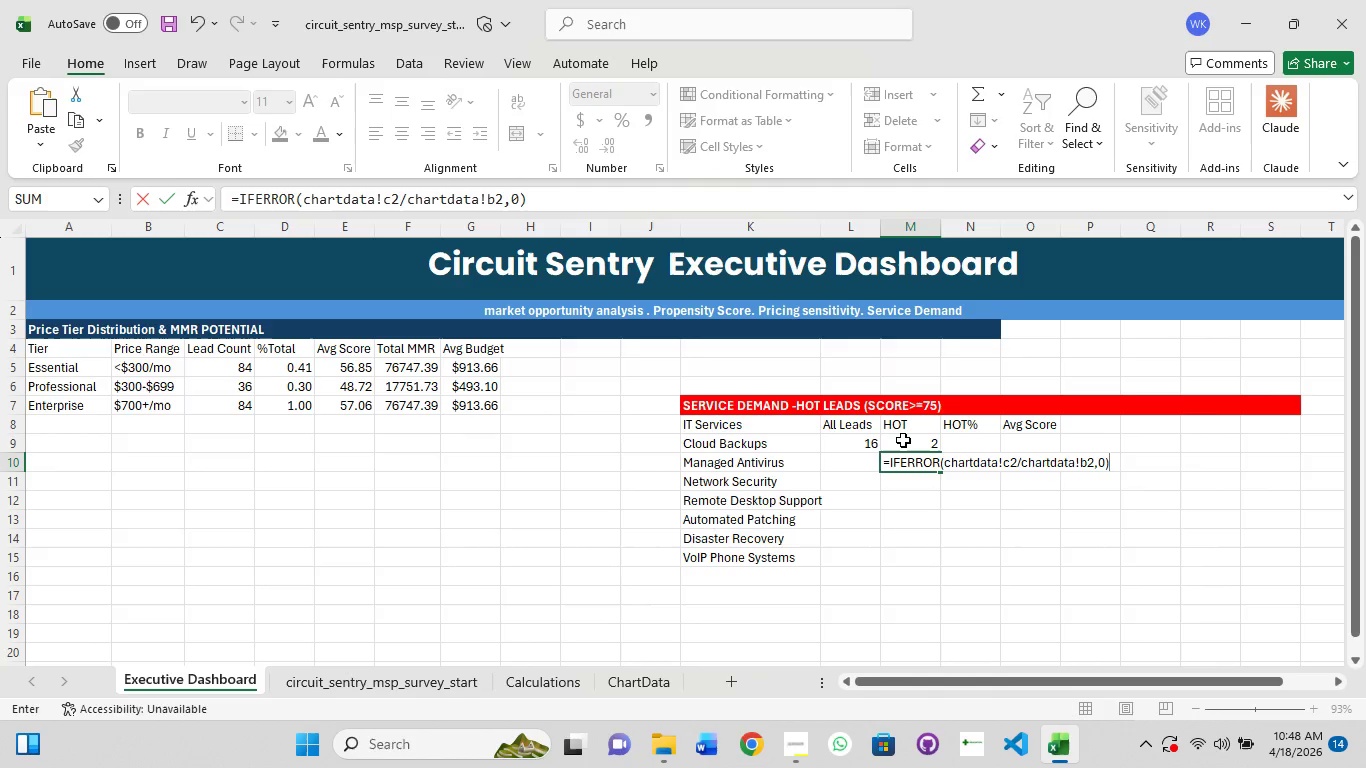 
key(Enter)
 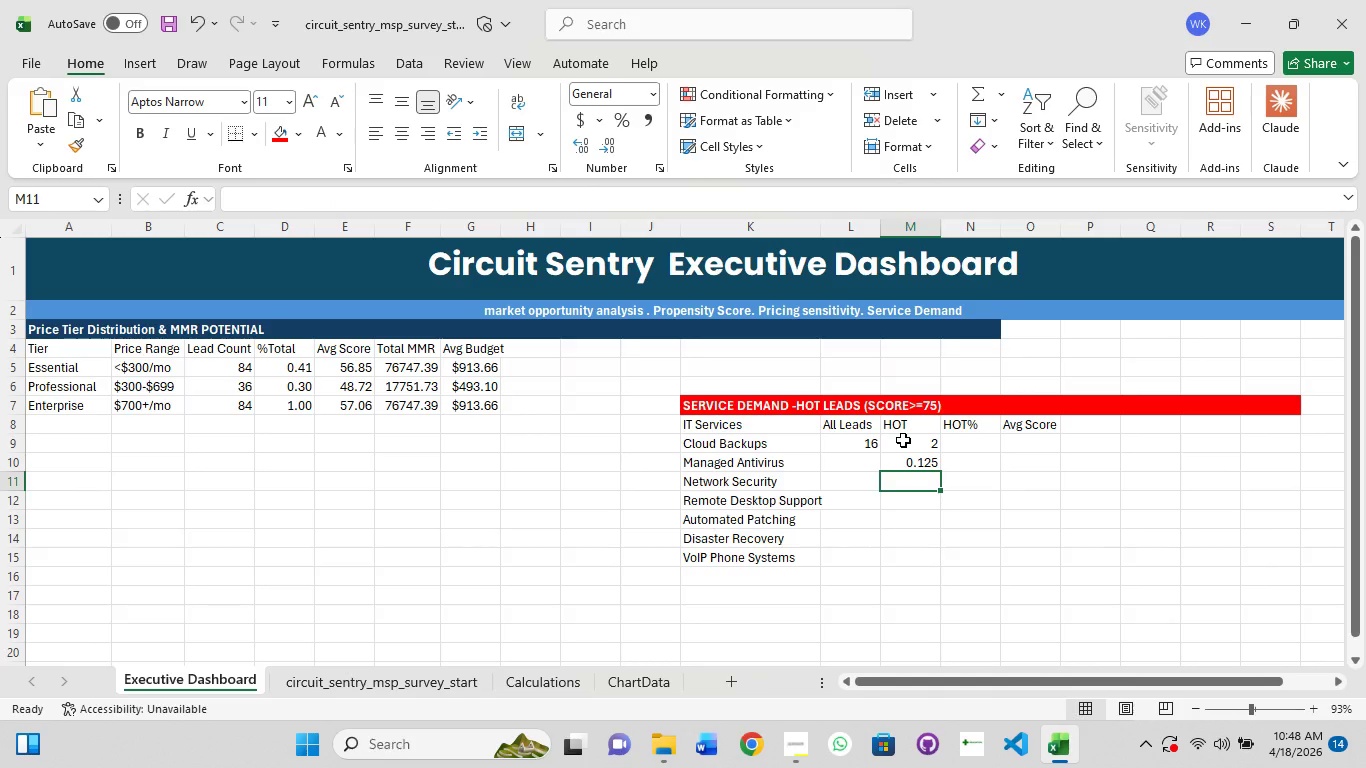 
wait(8.19)
 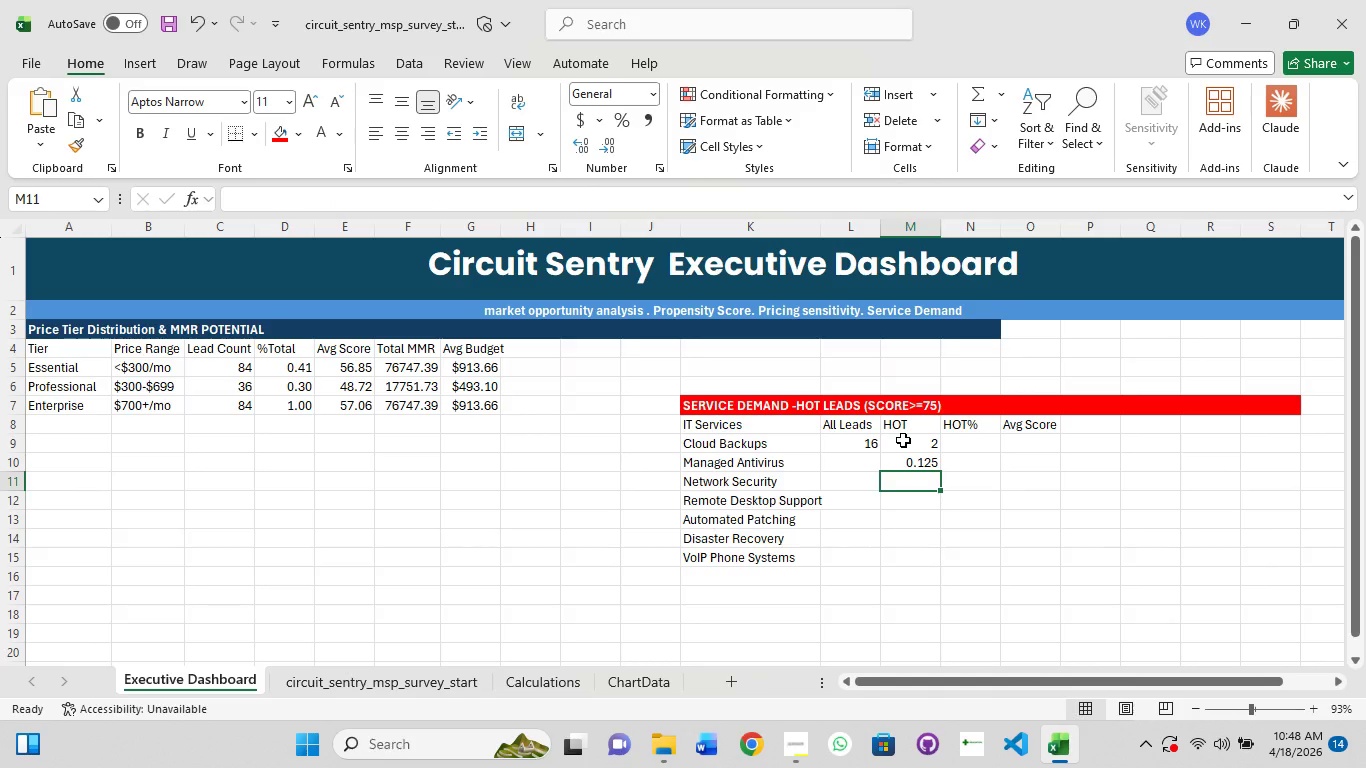 
left_click([920, 465])
 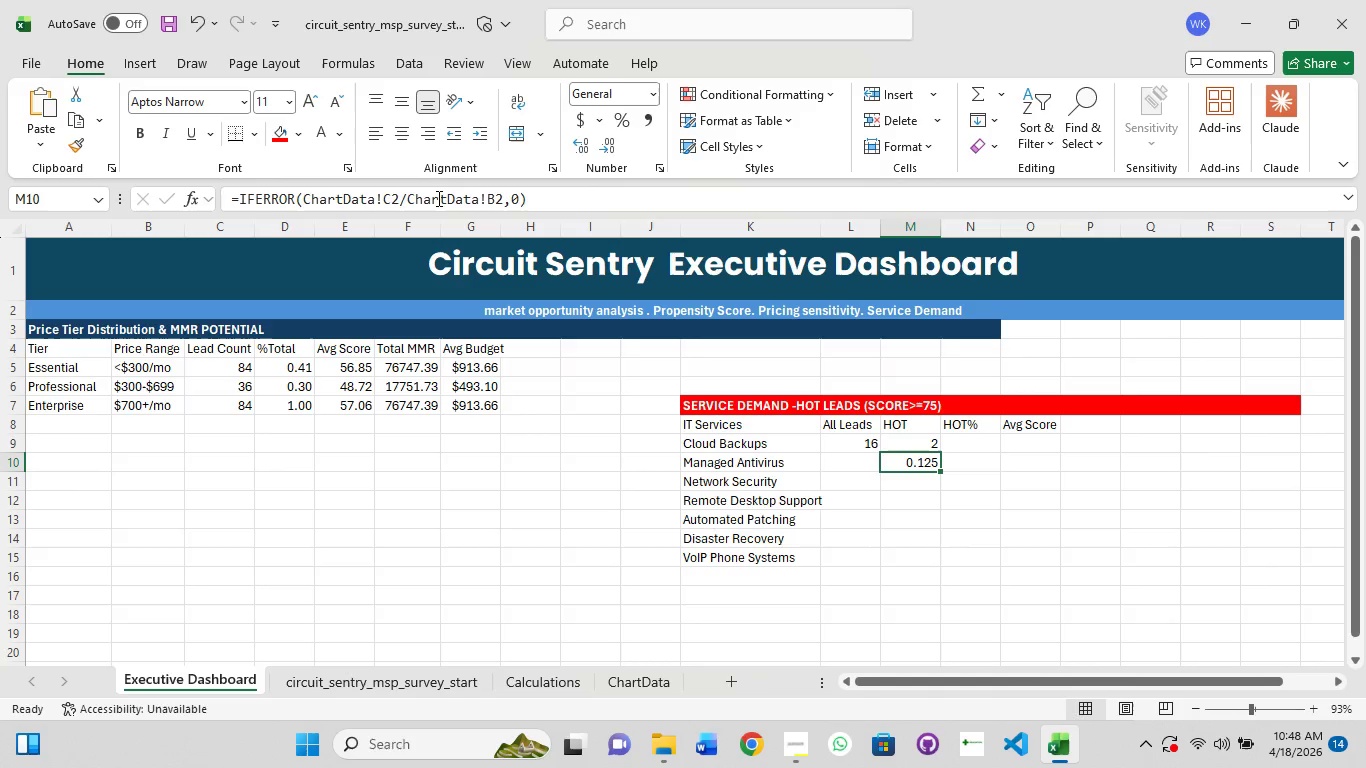 
left_click([436, 205])
 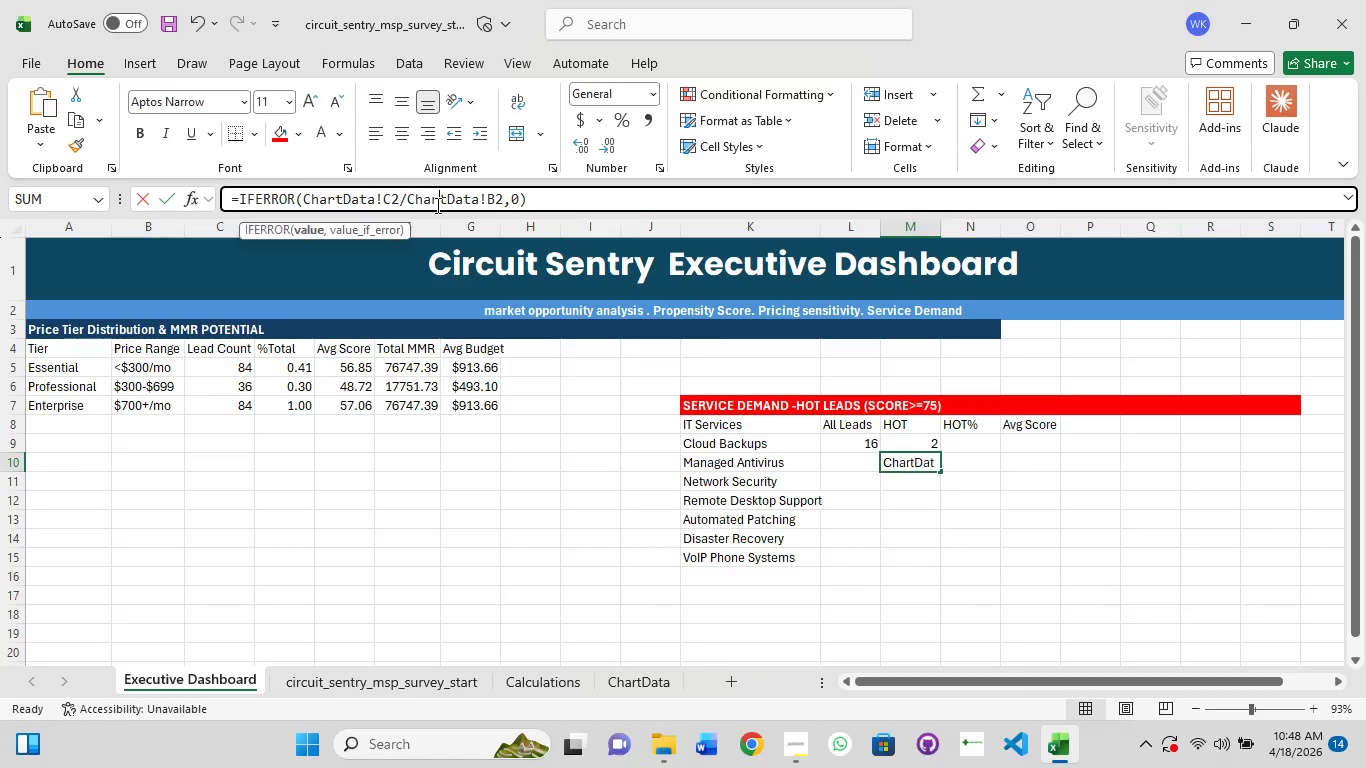 
key(Control+A)
 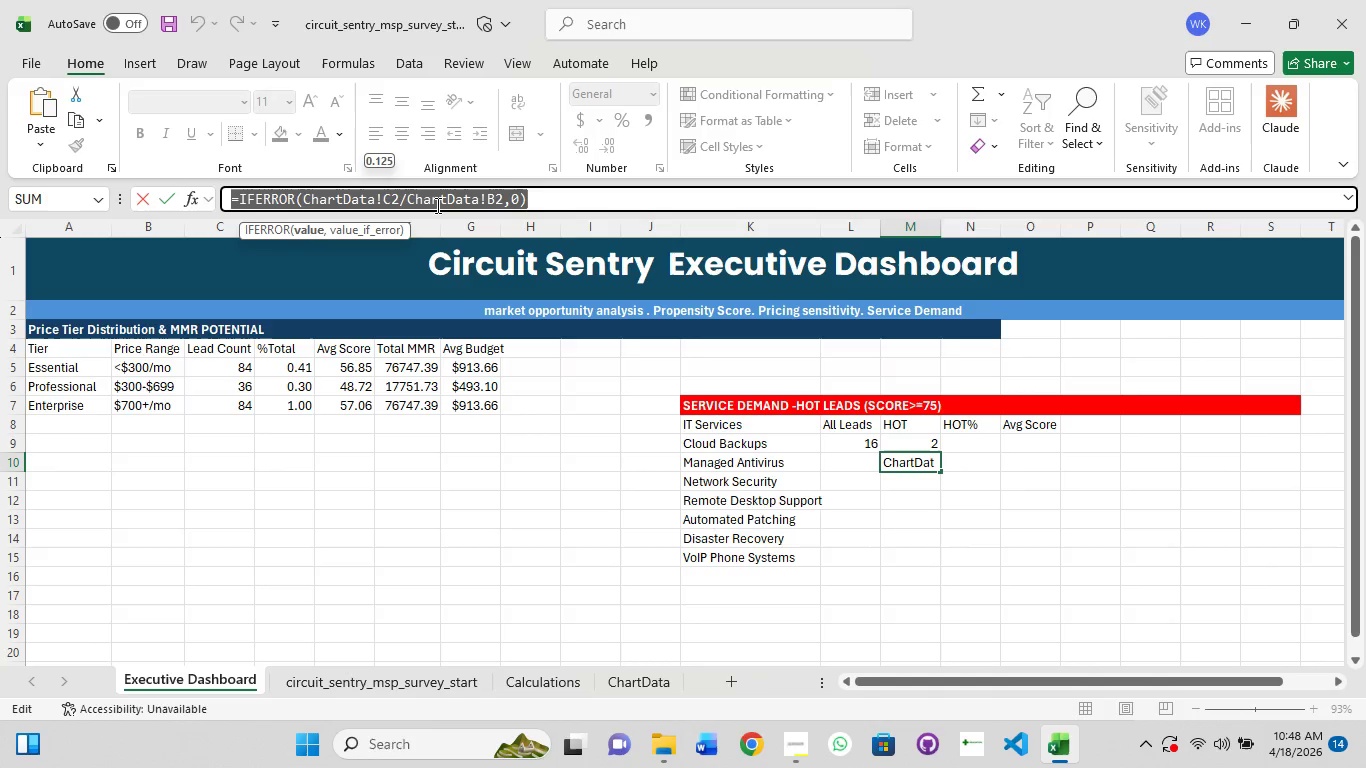 
key(Control+C)
 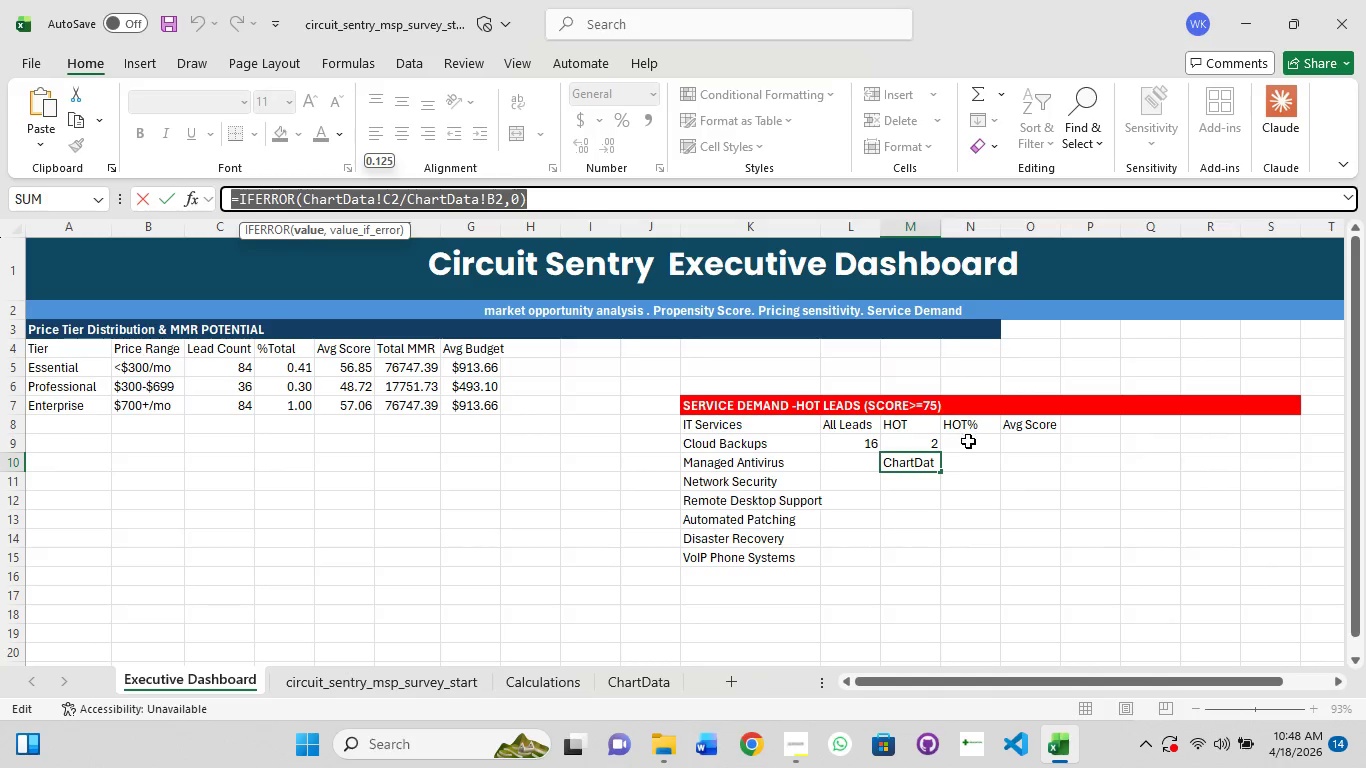 
left_click([968, 444])
 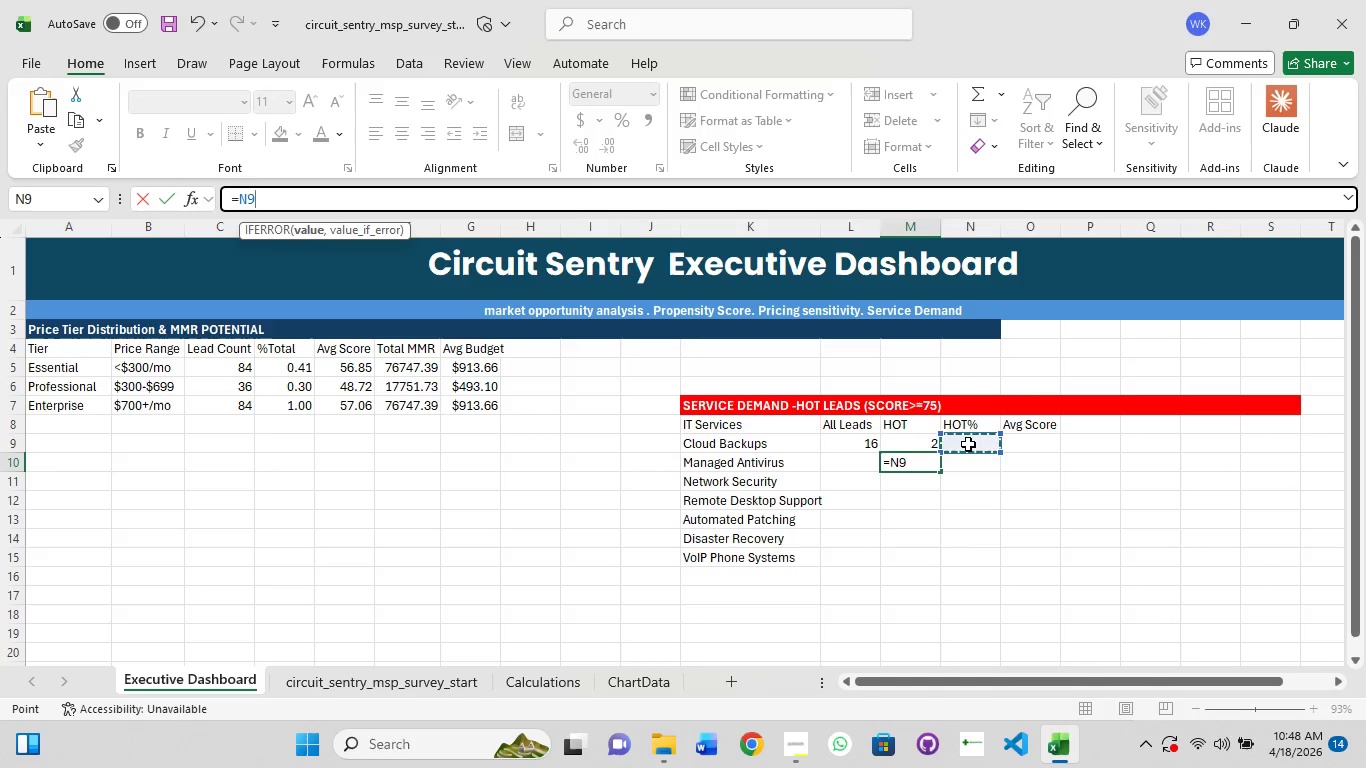 
key(Escape)
 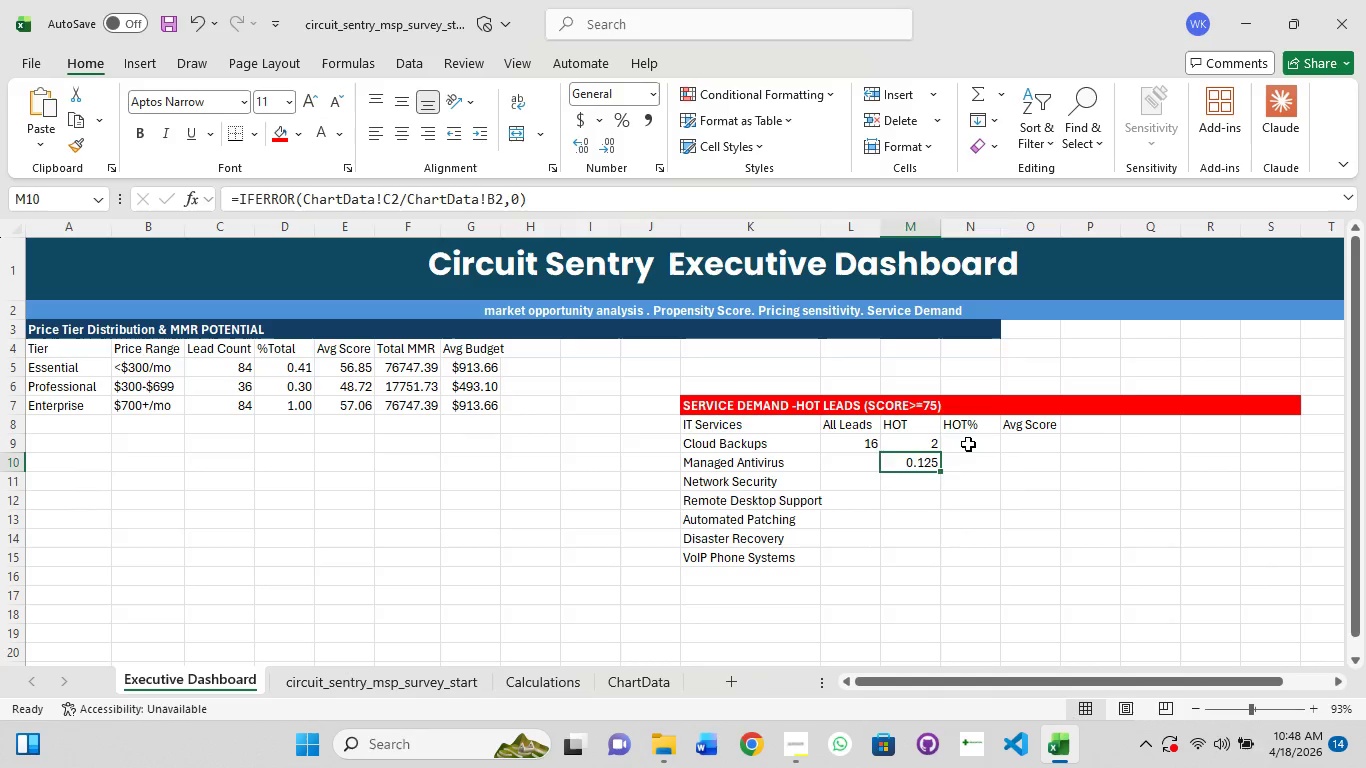 
left_click([968, 444])
 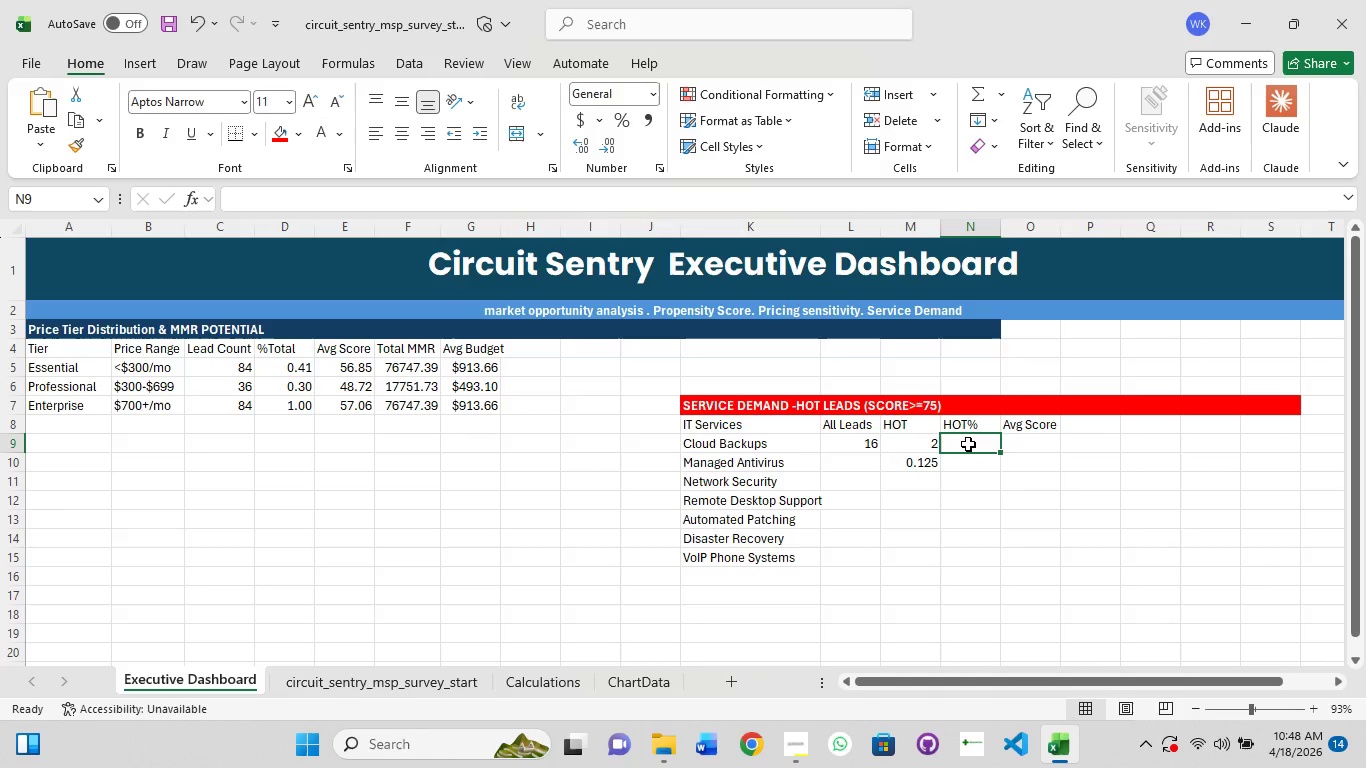 
key(Control+V)
 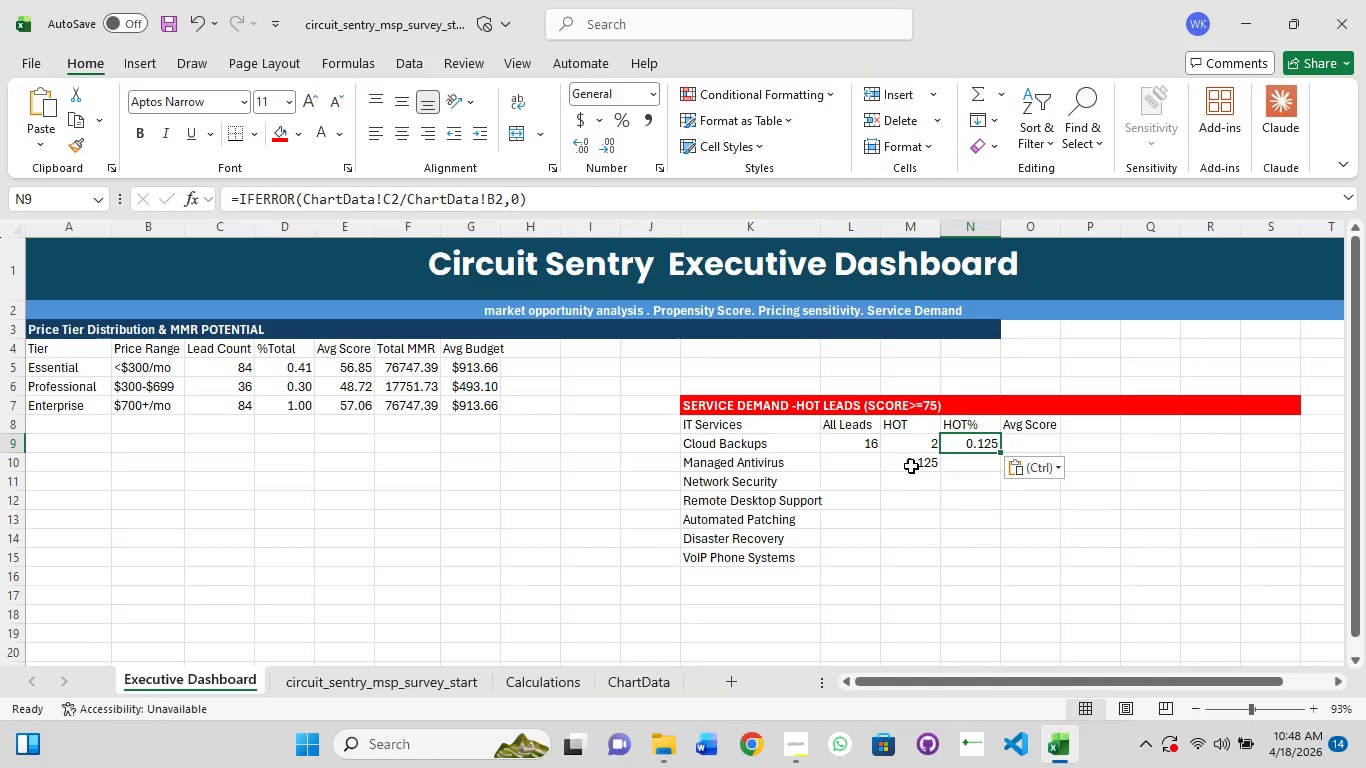 
left_click([915, 462])
 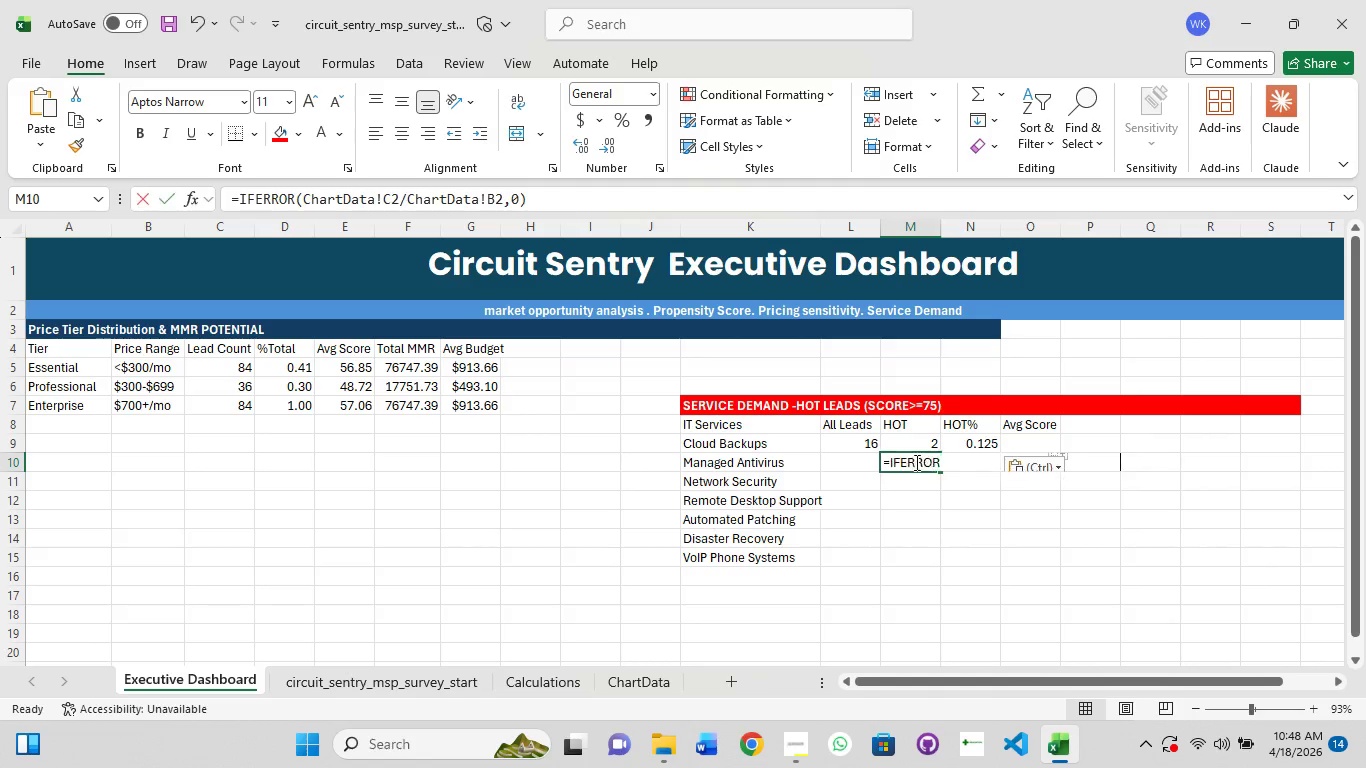 
key(Backspace)
 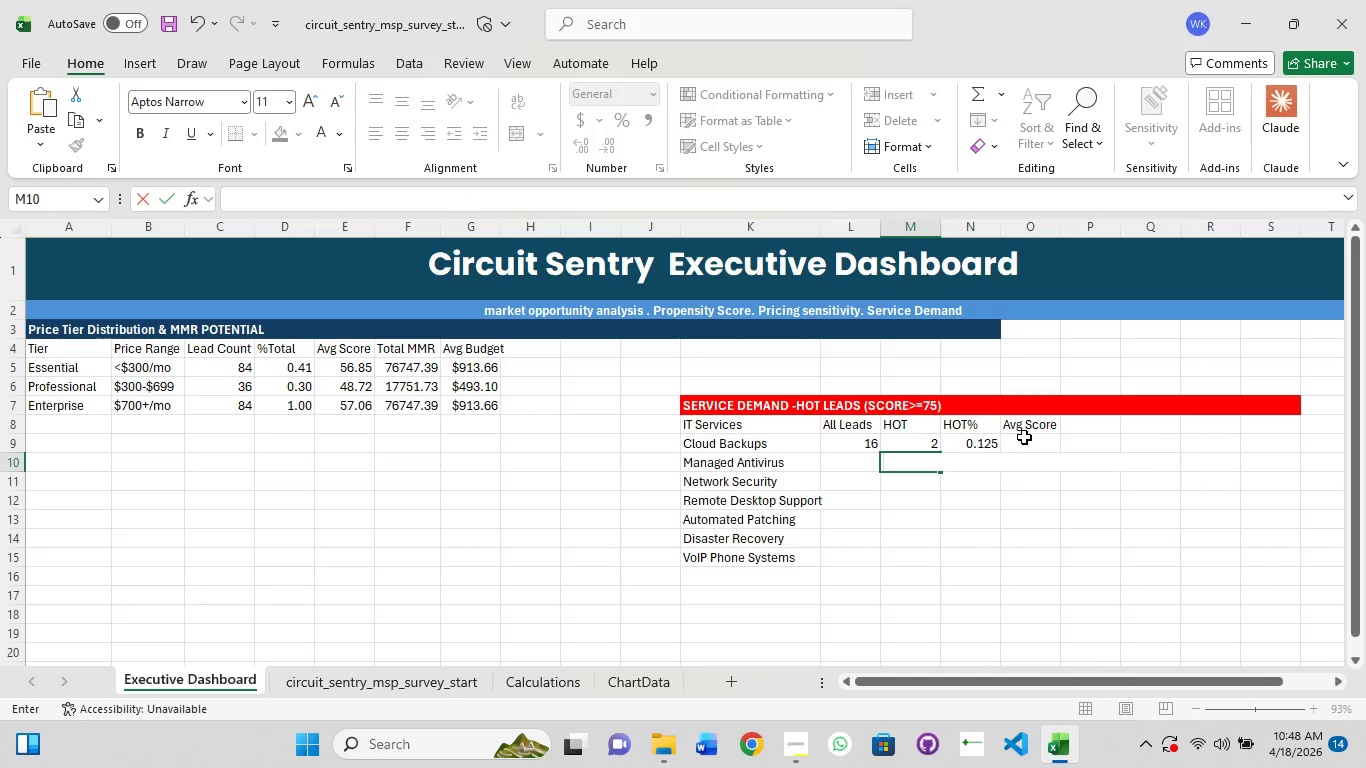 
left_click([1024, 437])
 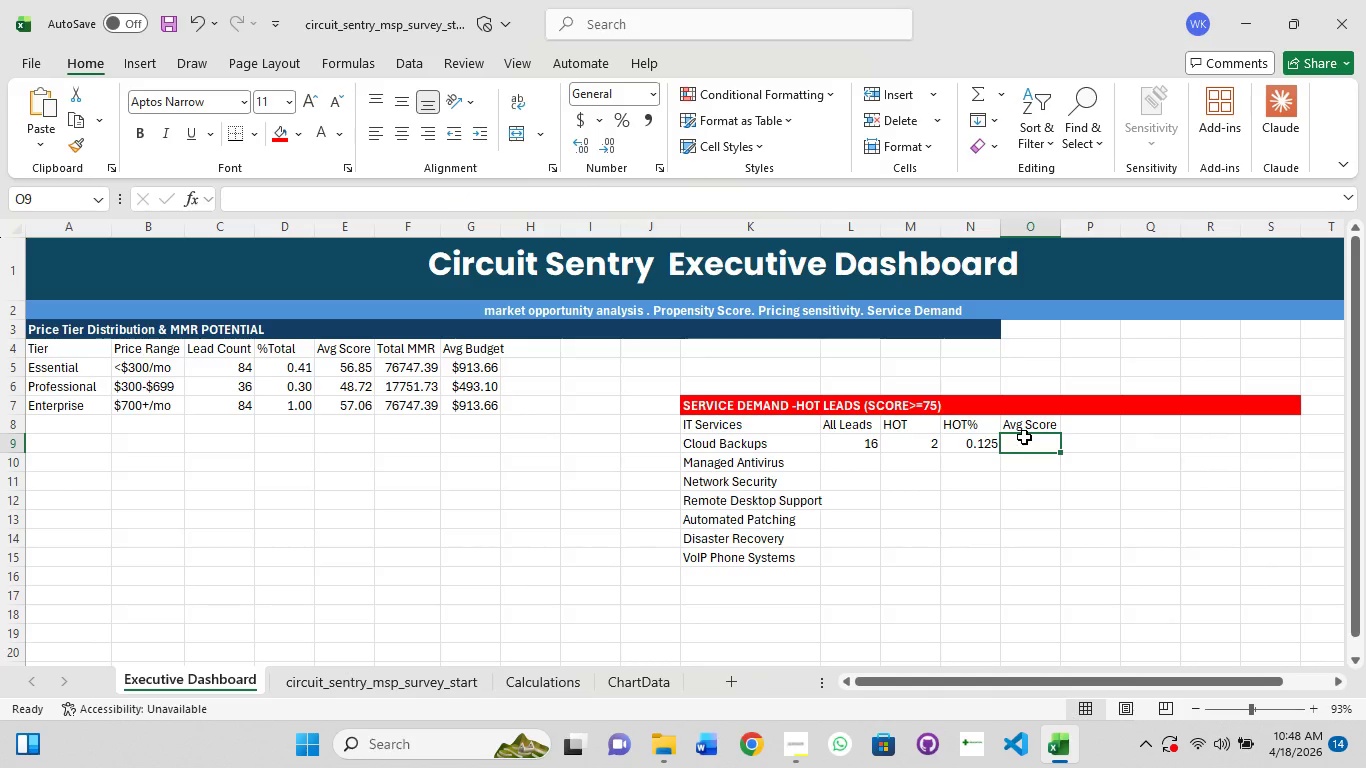 
wait(6.7)
 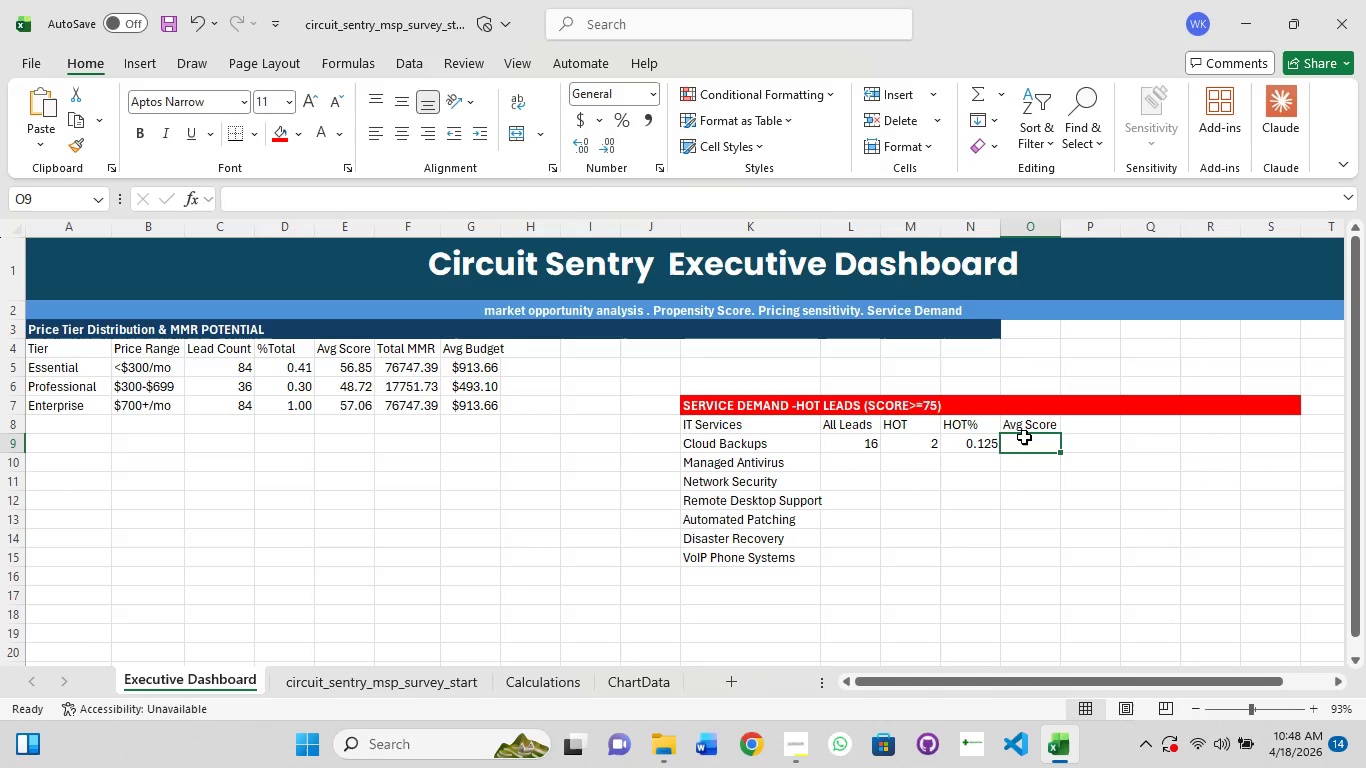 
type(=Cah)
key(Backspace)
type(rt )
key(Backspace)
type(Data!)
 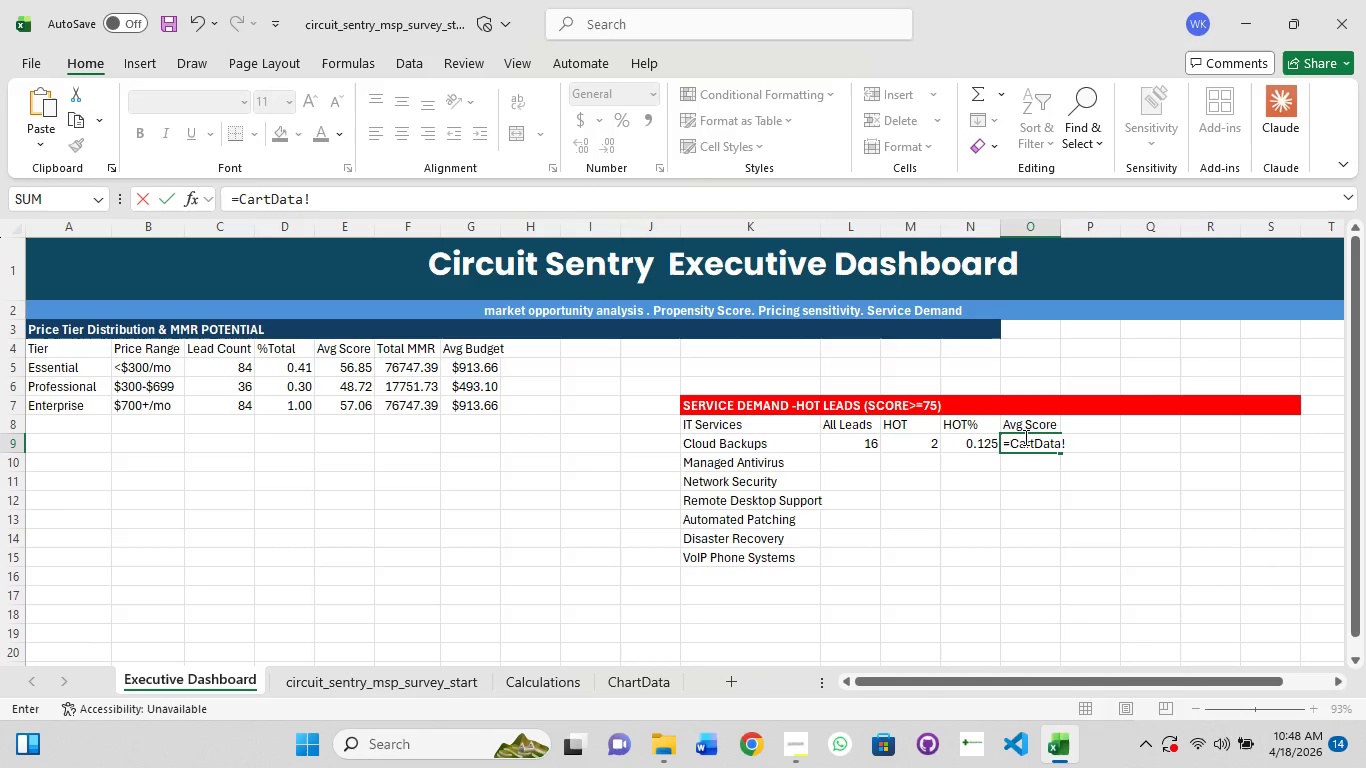 
type(d2)
 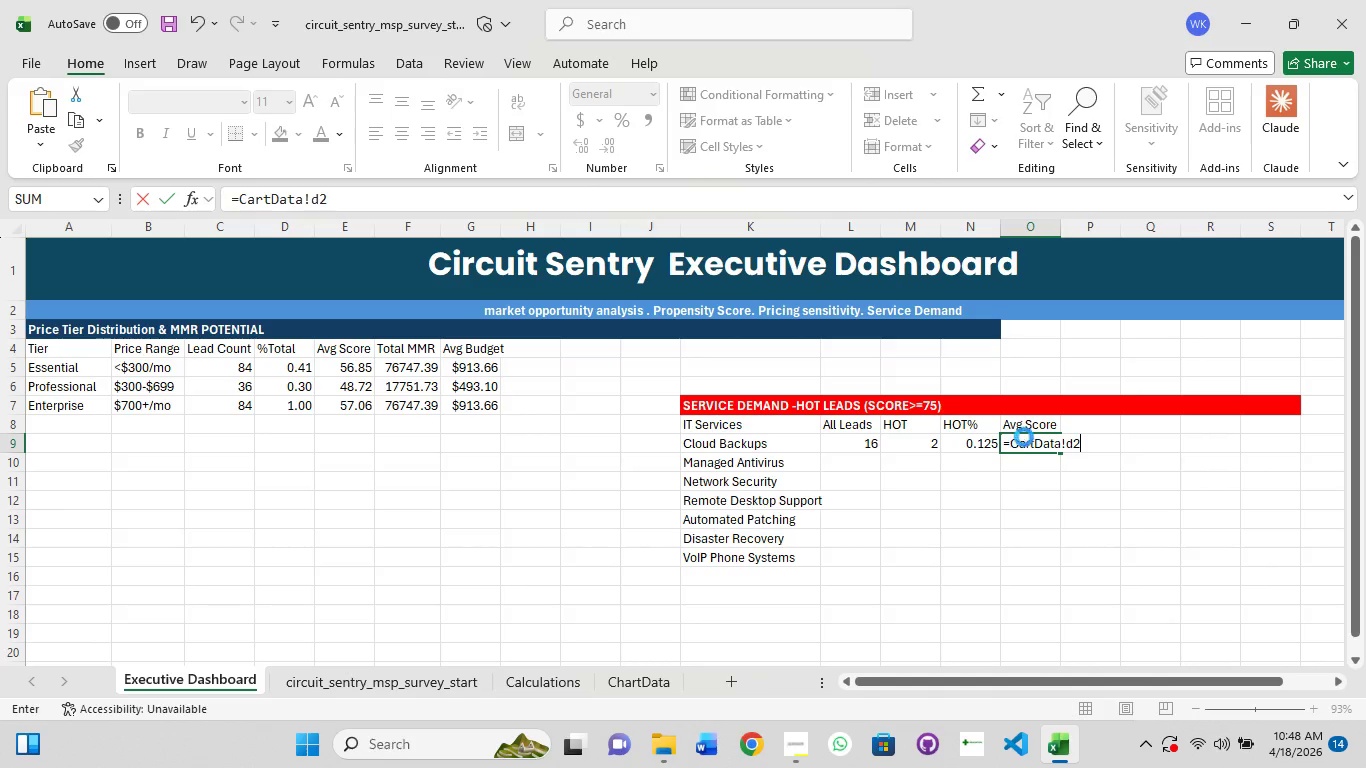 
key(Enter)
 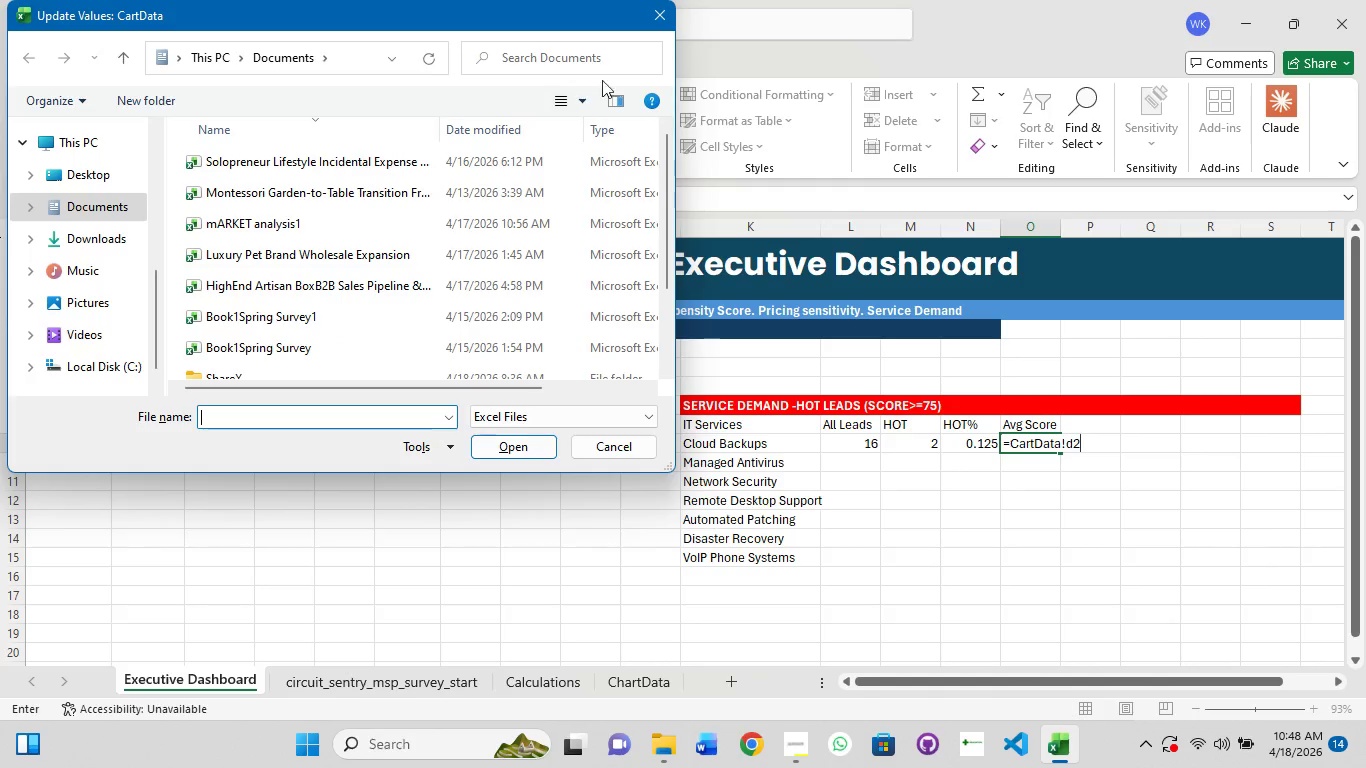 
wait(5.2)
 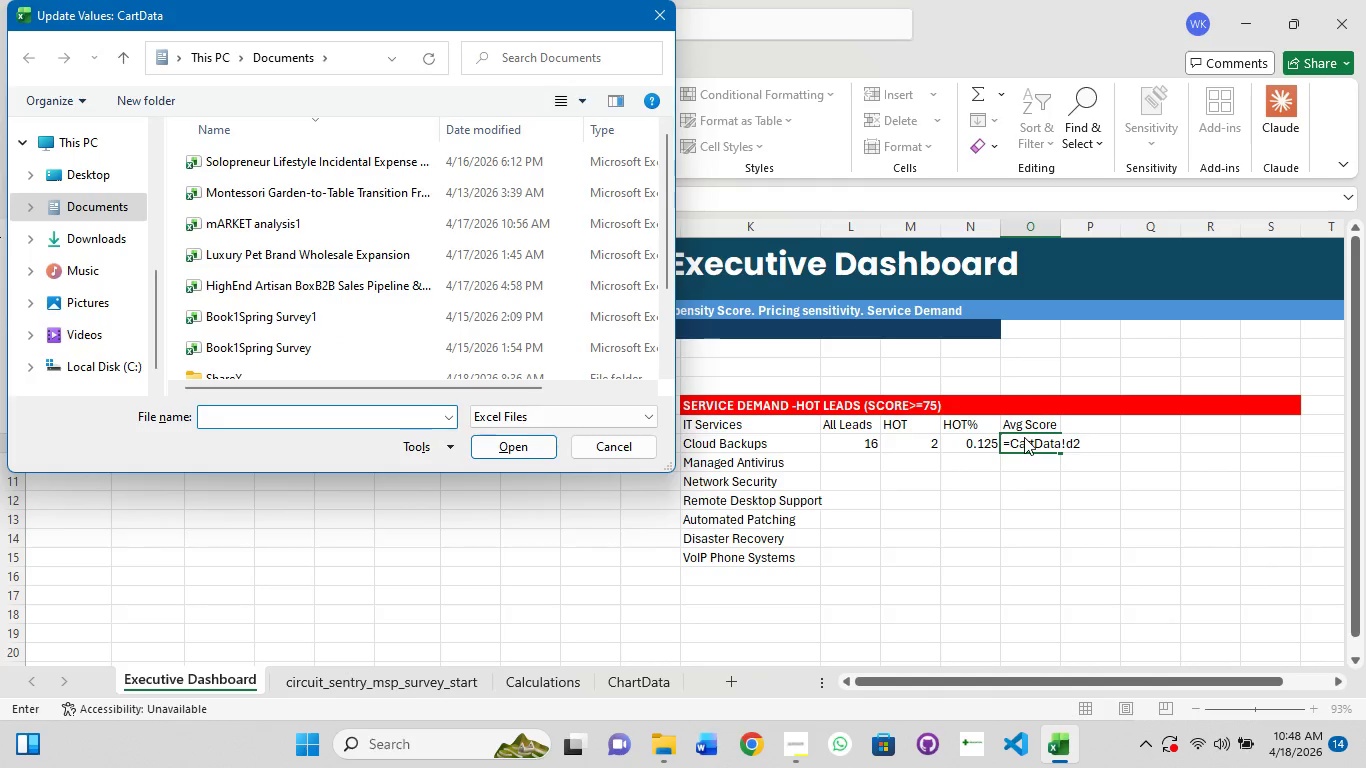 
left_click([654, 20])
 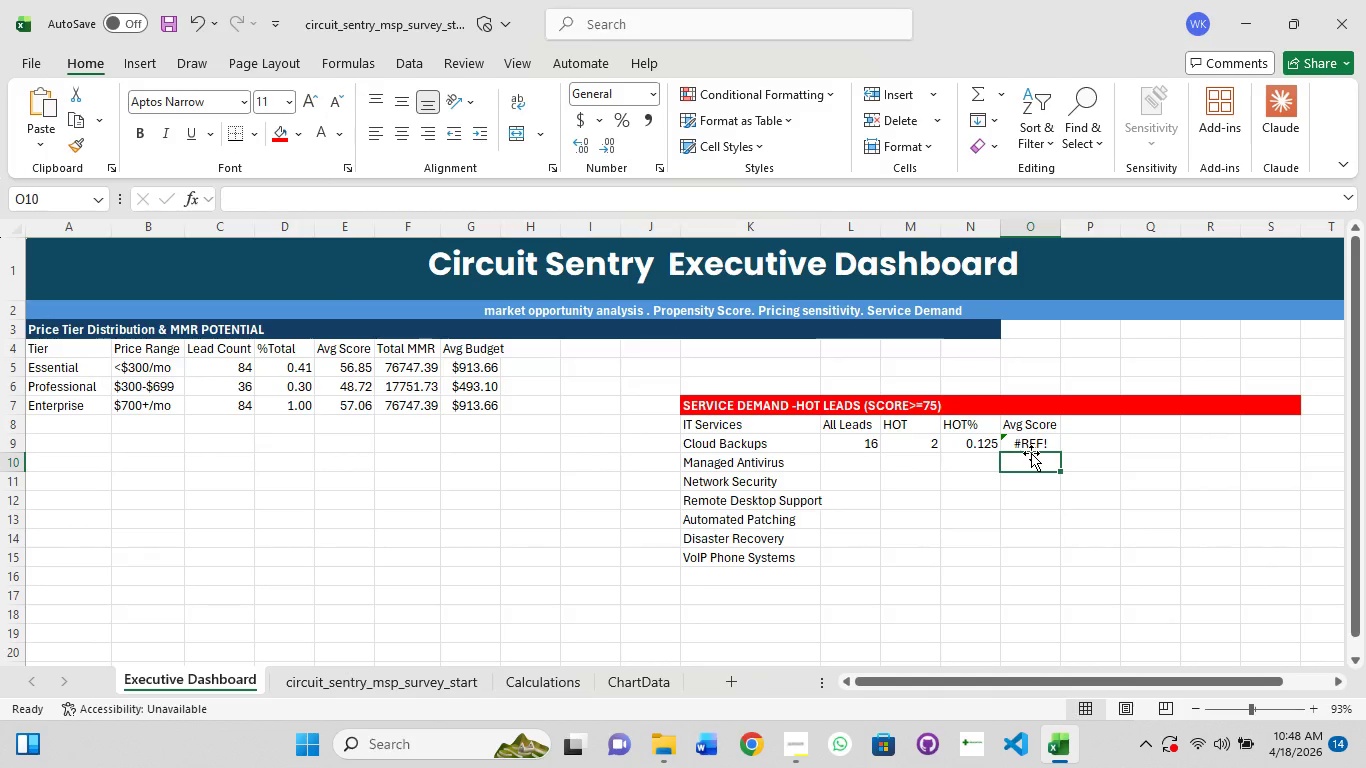 
wait(8.56)
 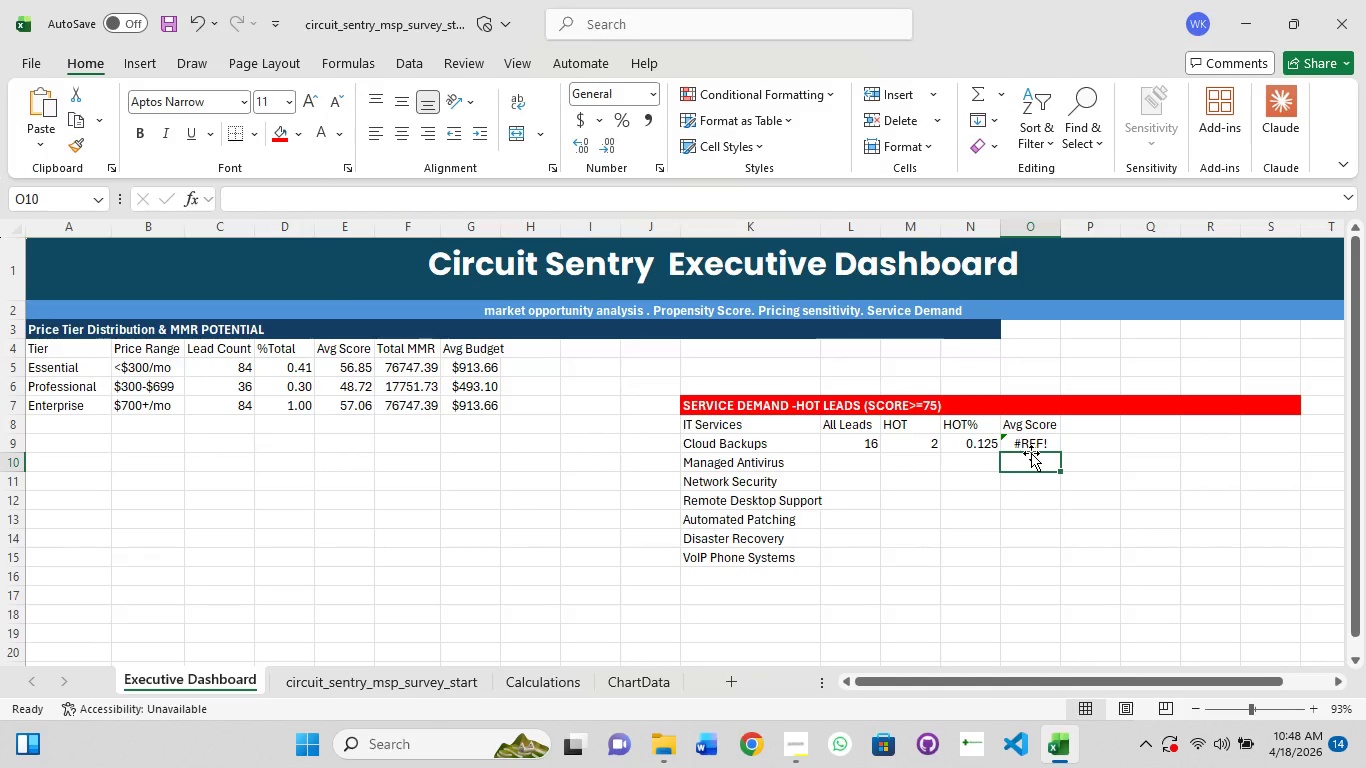 
left_click([1035, 444])
 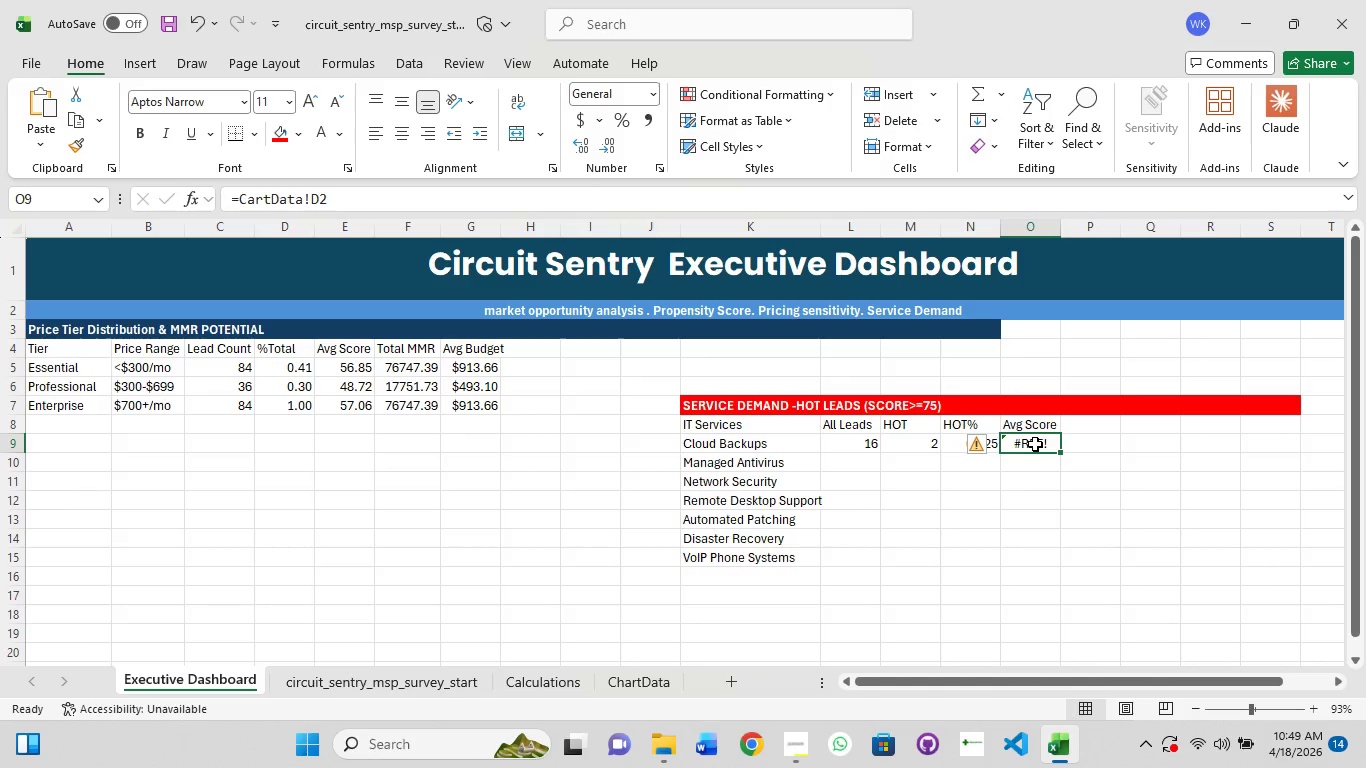 
left_click([1035, 444])
 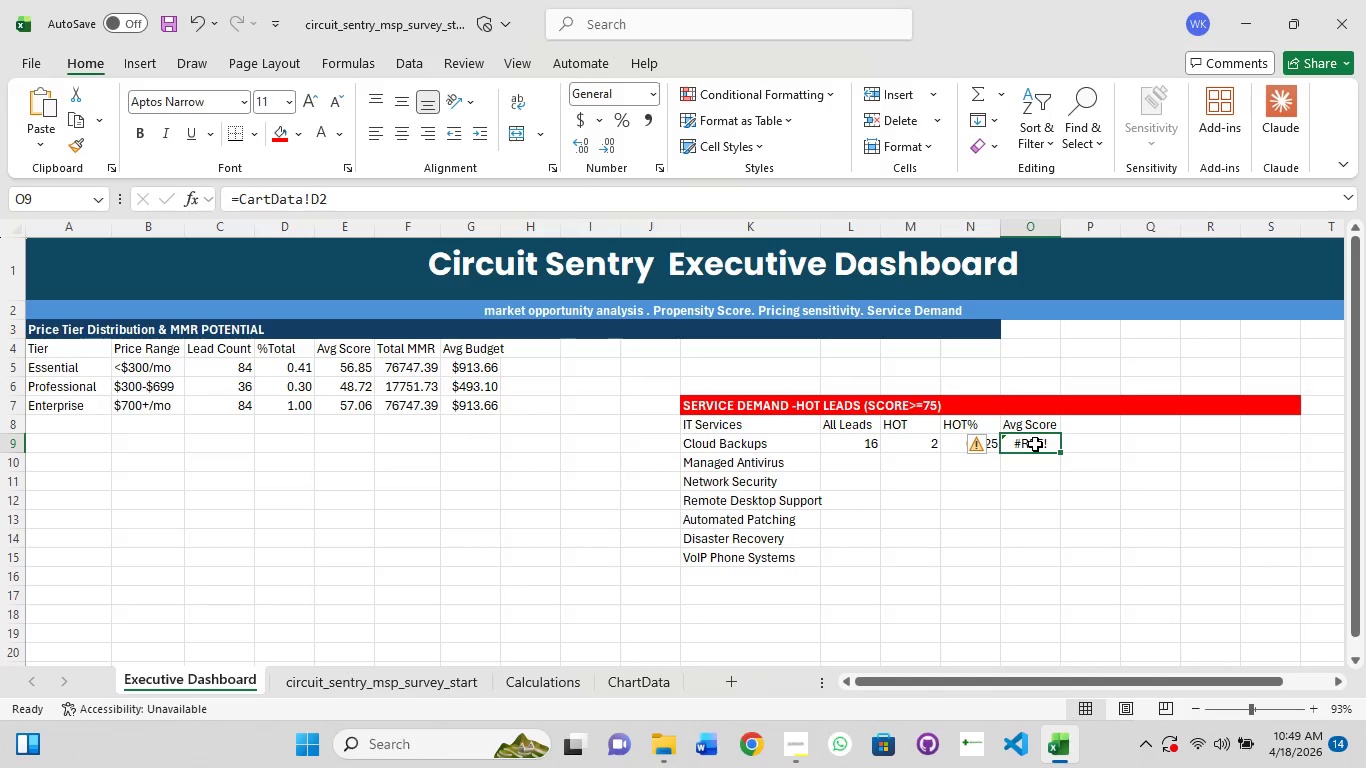 
left_click([1035, 444])
 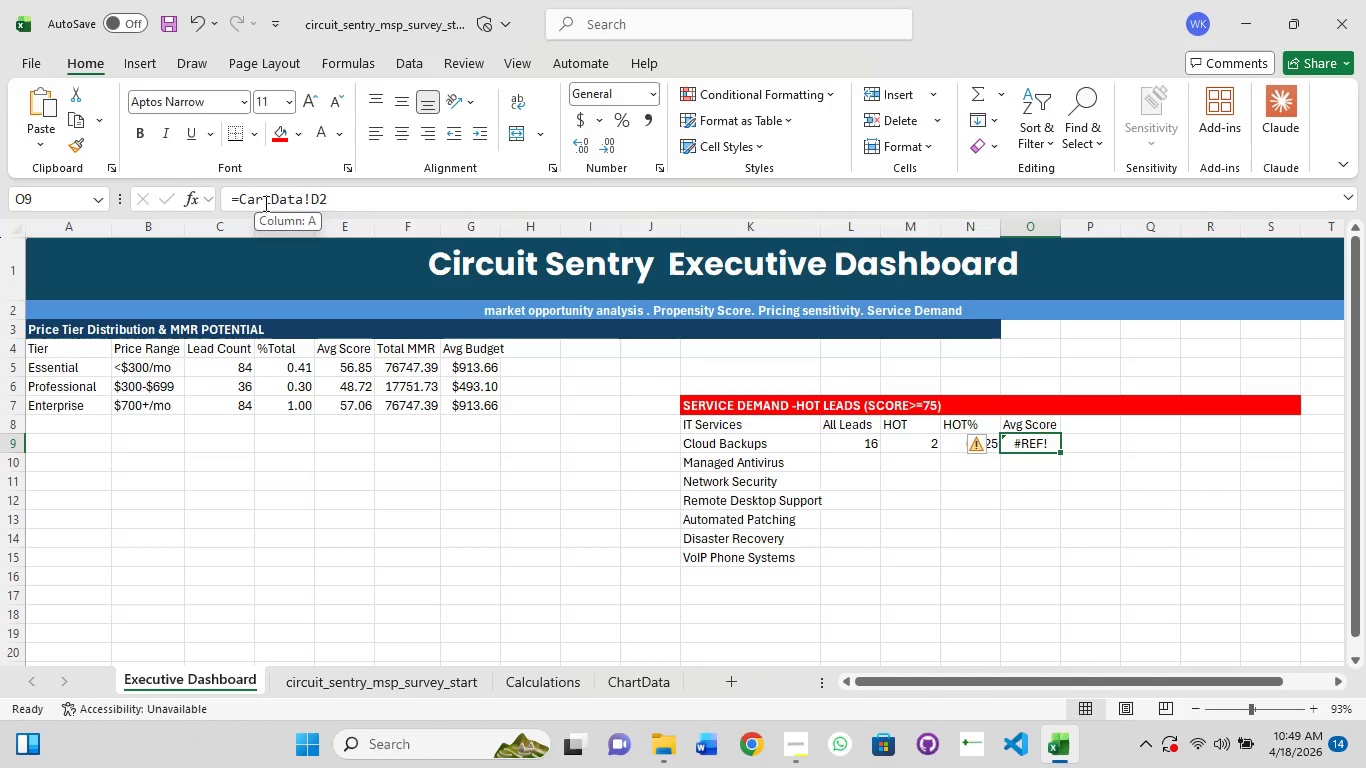 
left_click([268, 203])
 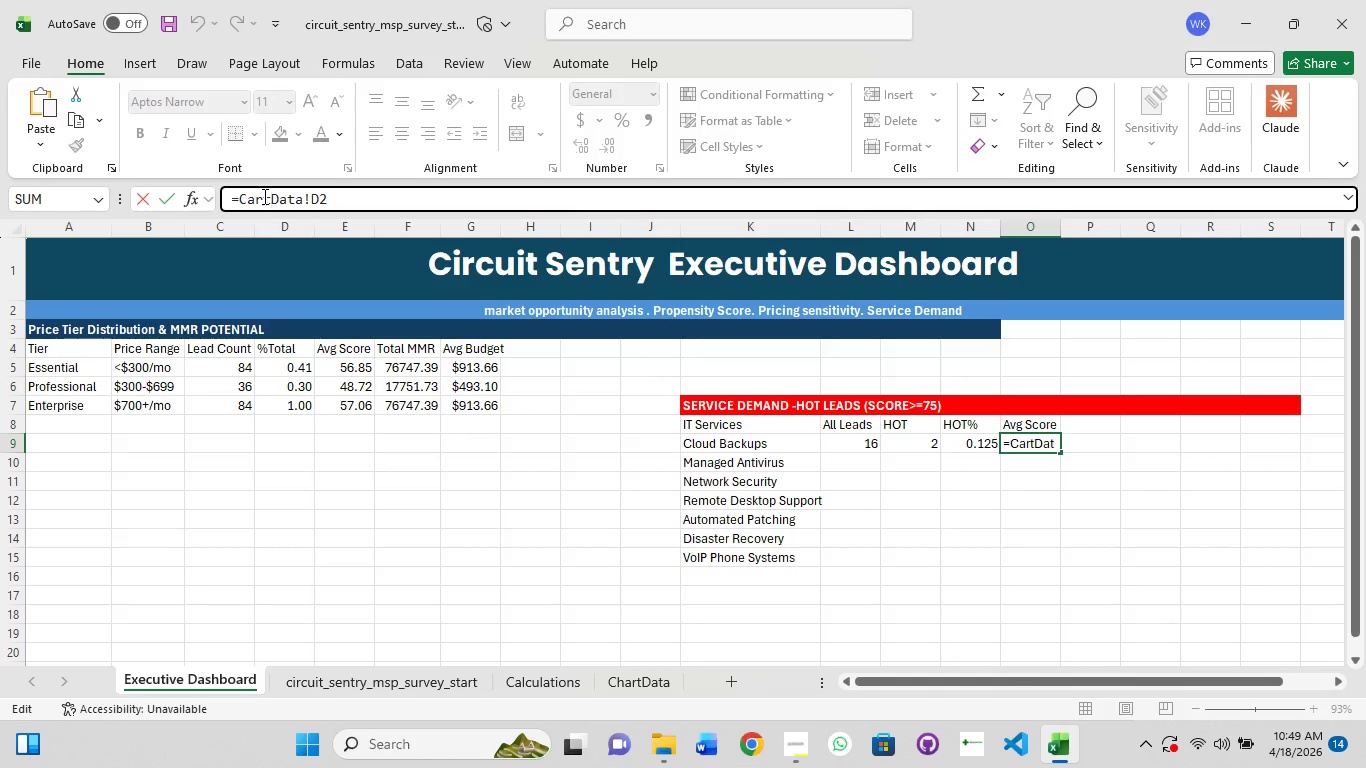 
left_click([263, 196])
 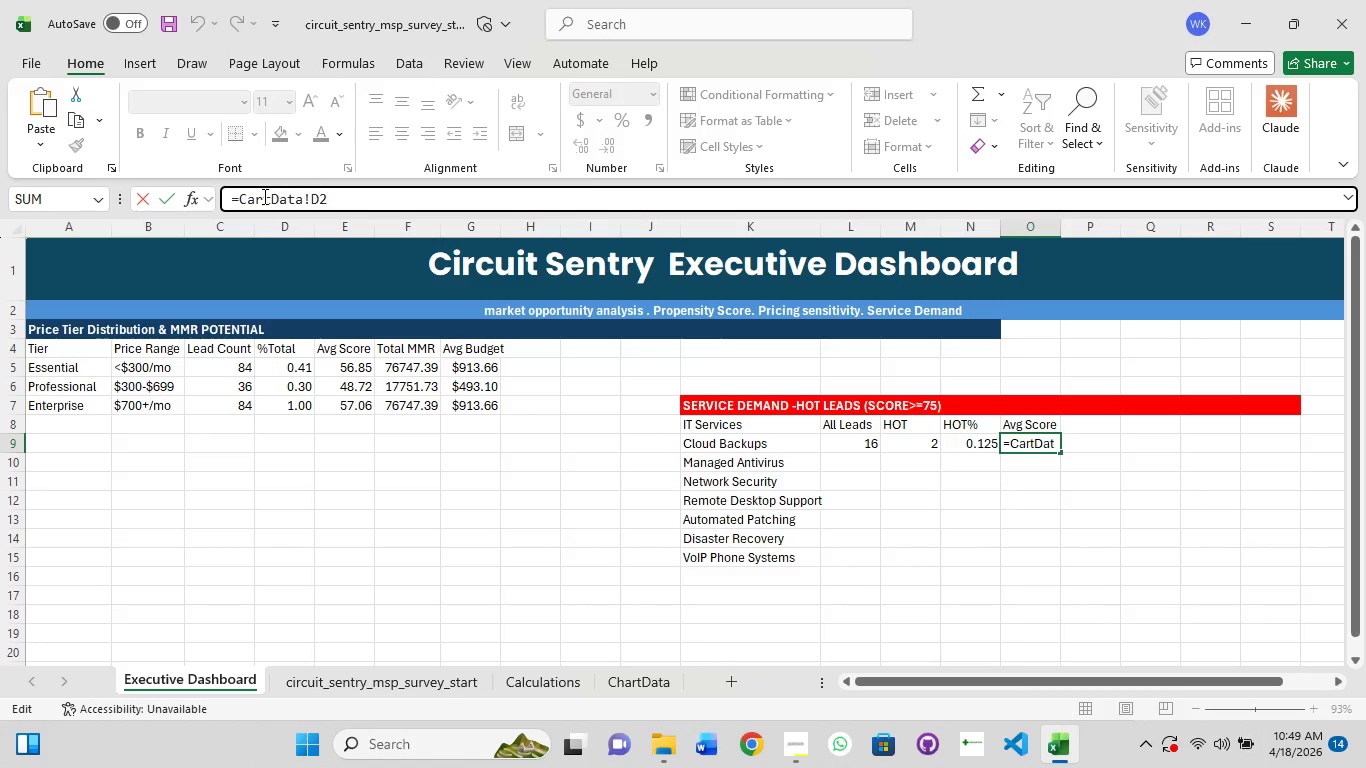 
key(Backspace)
key(Backspace)
type(har)
 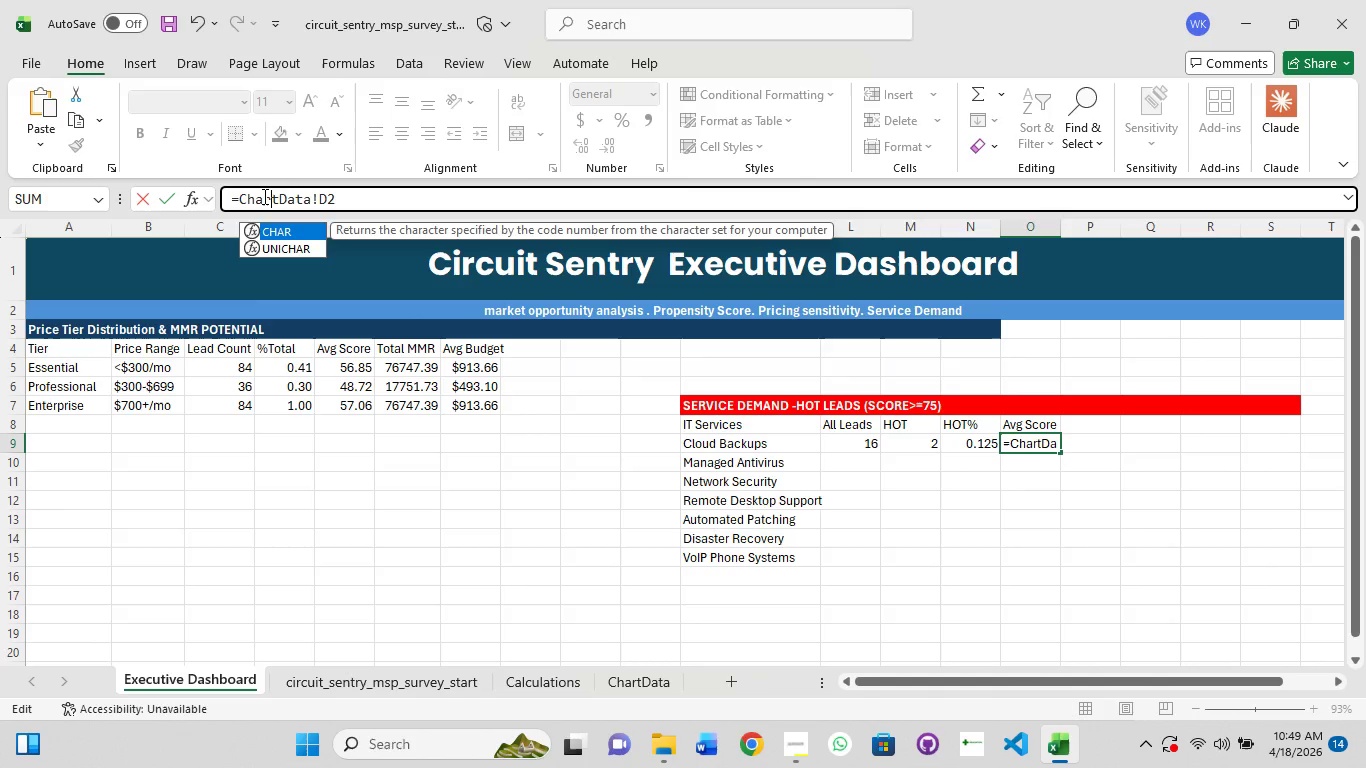 
key(Enter)
 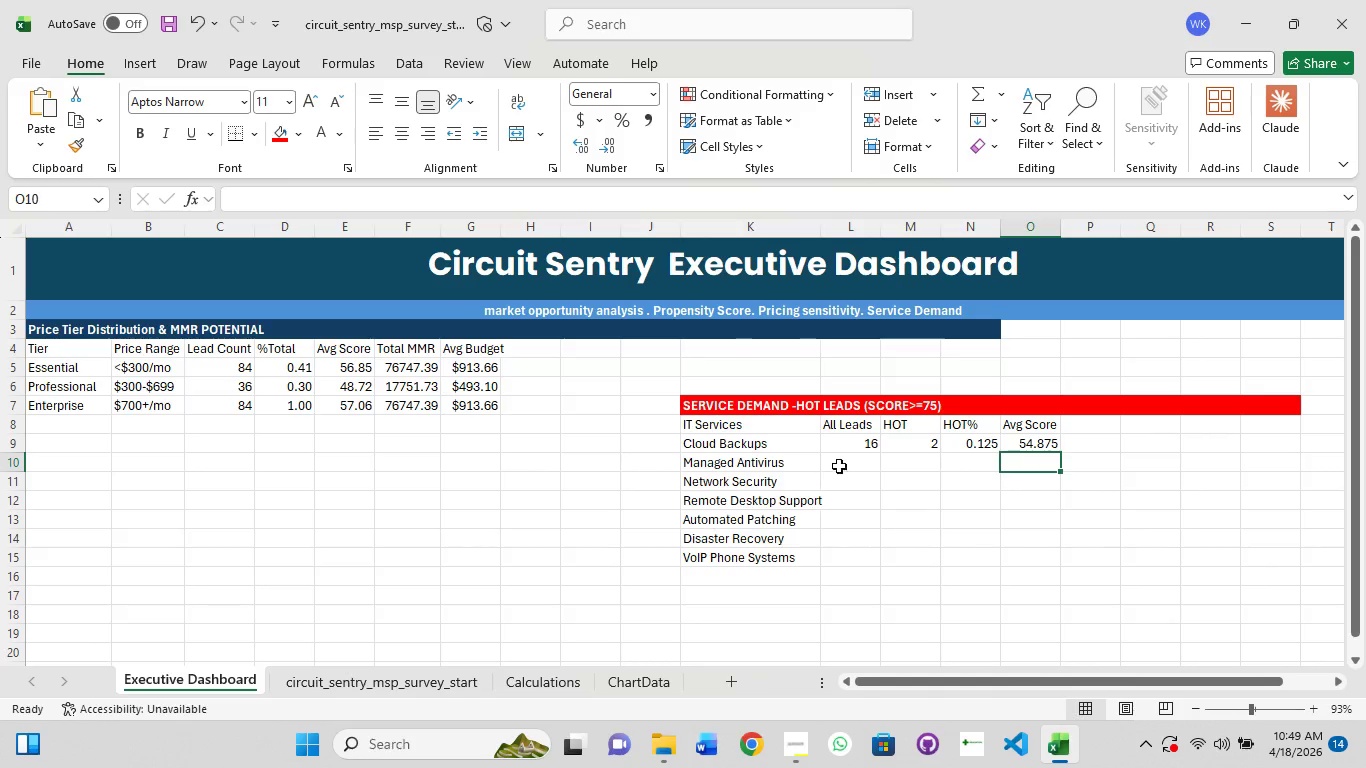 
left_click([857, 445])
 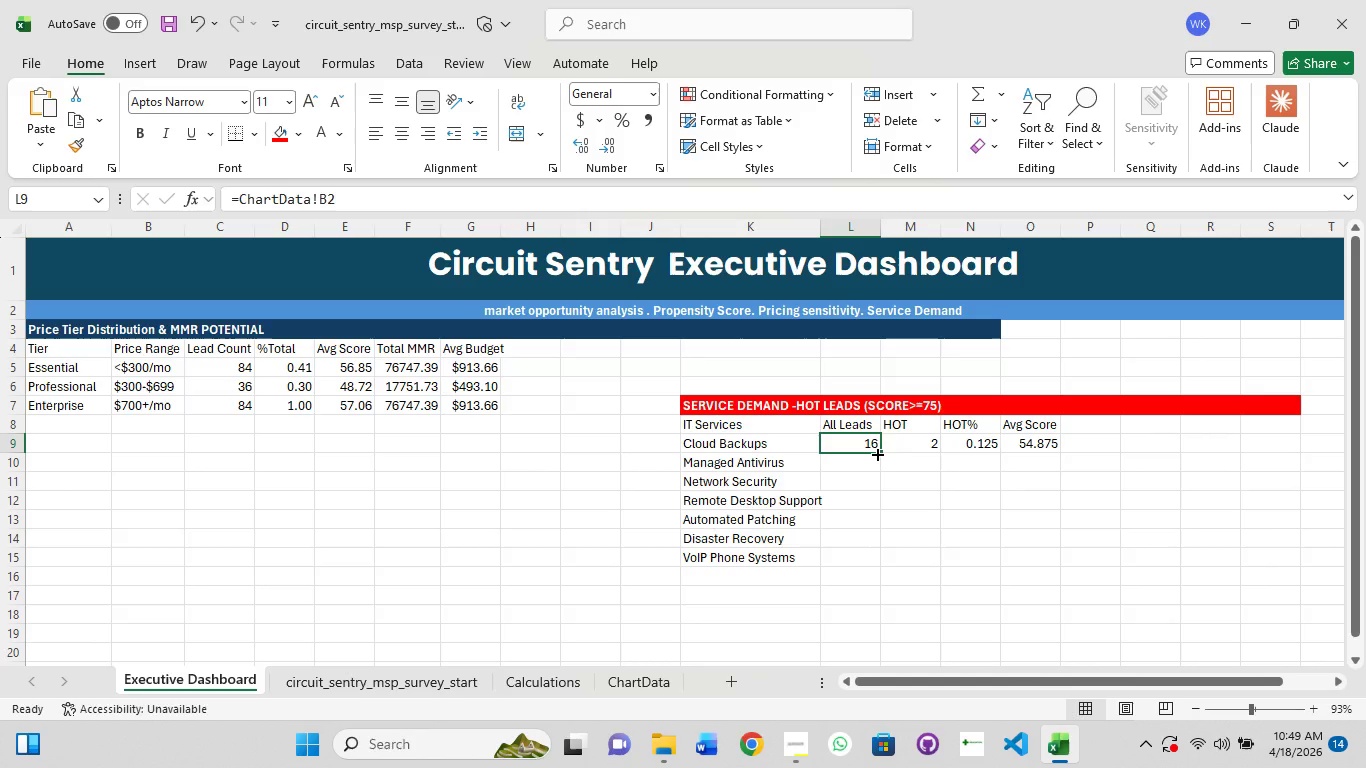 
left_click_drag(start_coordinate=[876, 453], to_coordinate=[873, 561])
 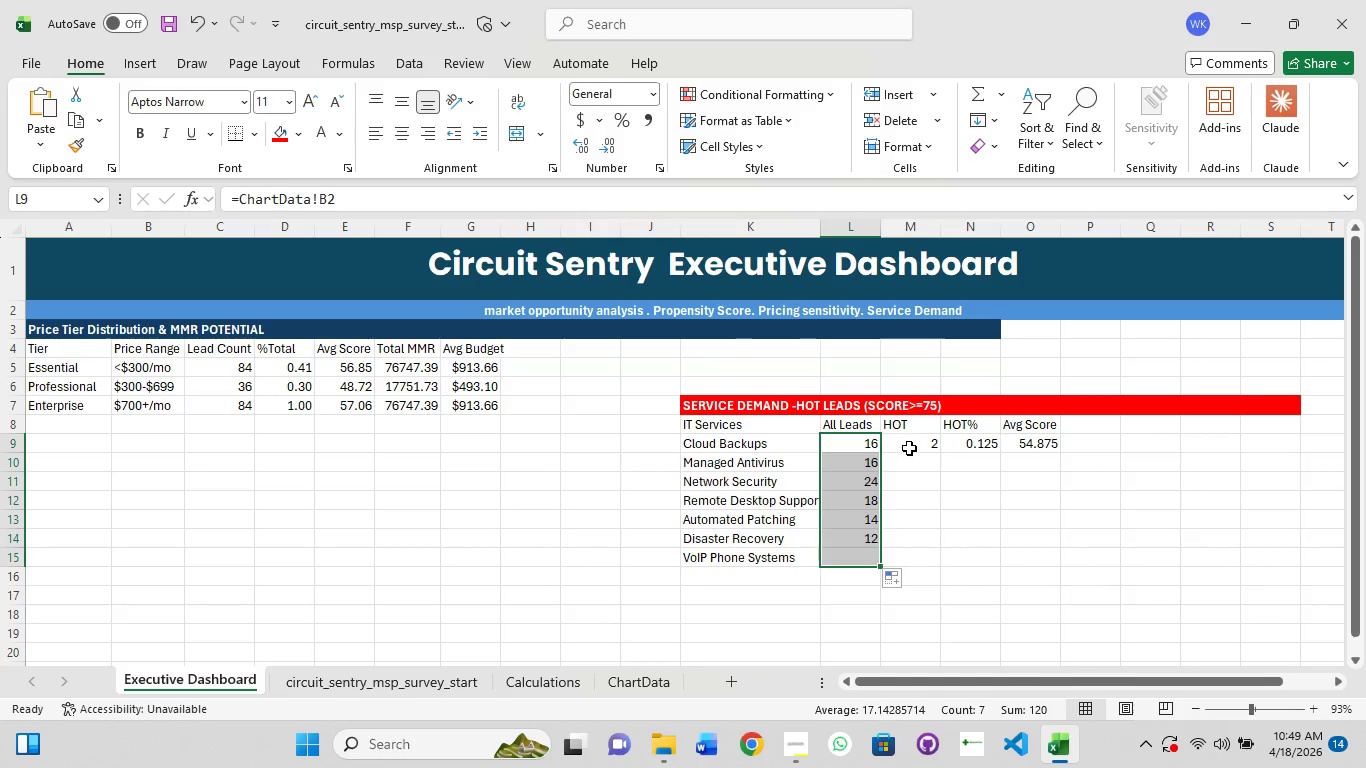 
left_click([909, 448])
 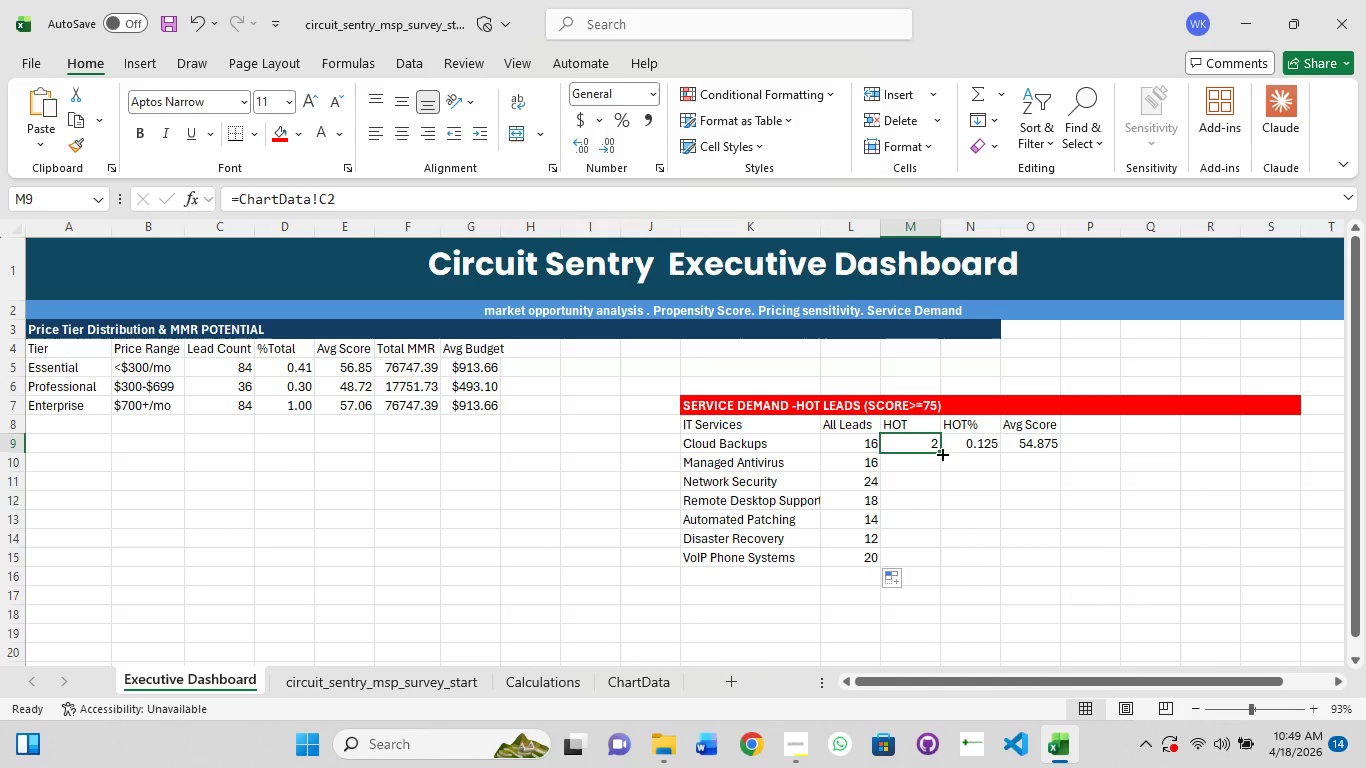 
left_click_drag(start_coordinate=[941, 453], to_coordinate=[929, 557])
 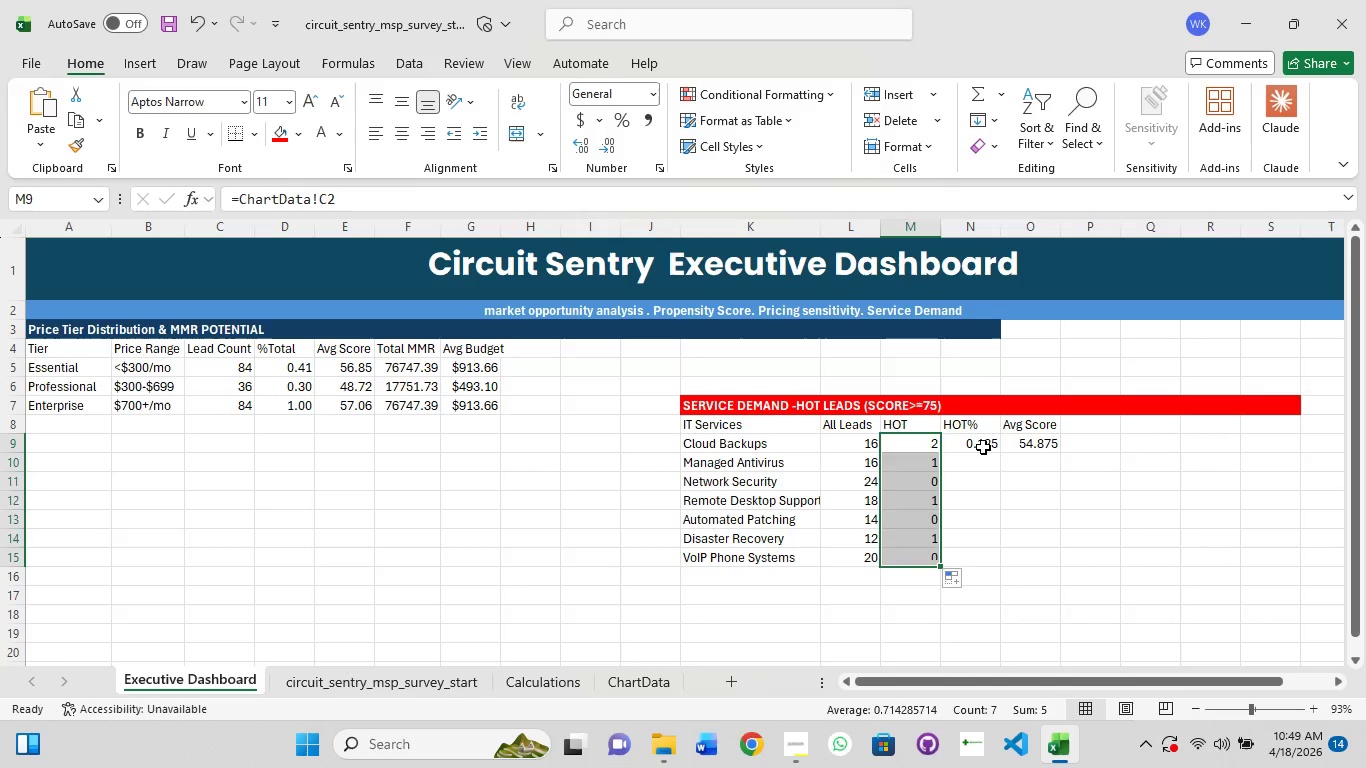 
left_click([983, 447])
 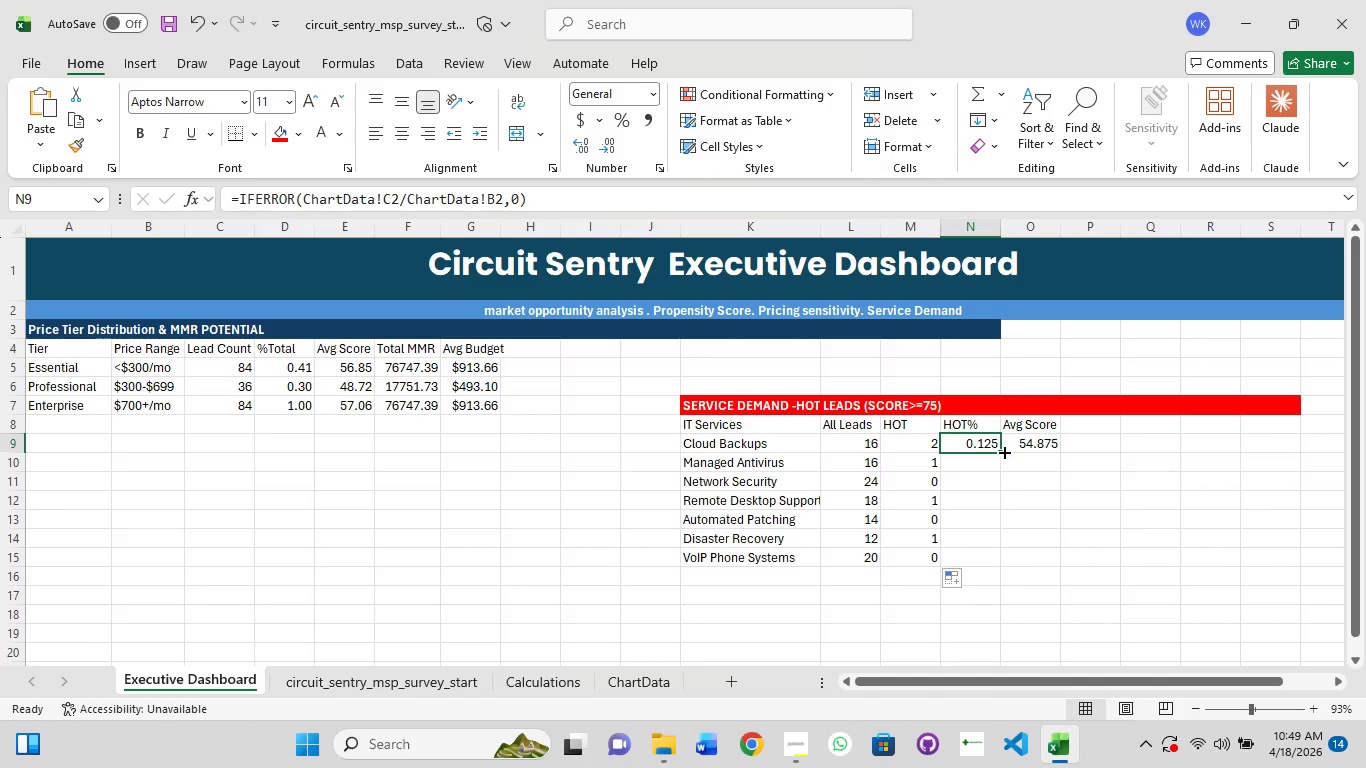 
left_click_drag(start_coordinate=[996, 451], to_coordinate=[992, 560])
 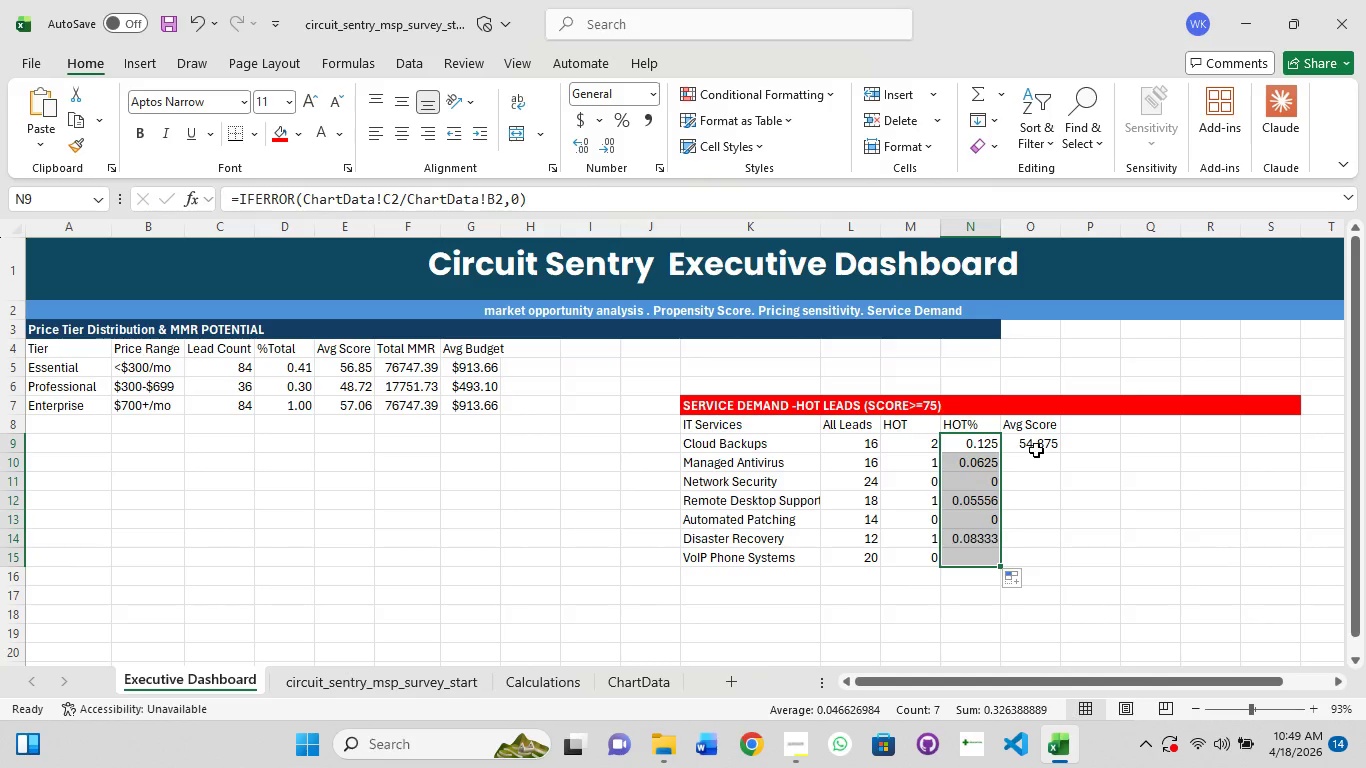 
left_click([1036, 450])
 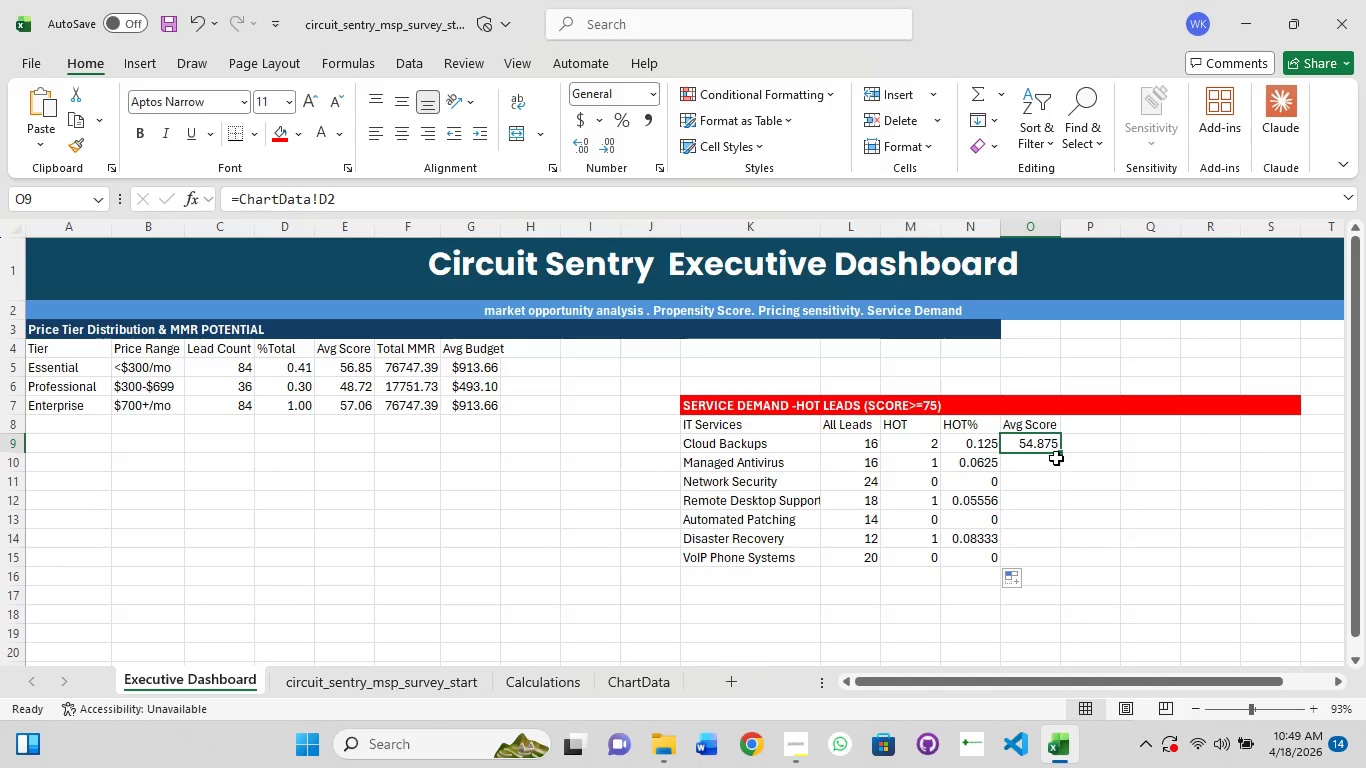 
left_click_drag(start_coordinate=[1058, 454], to_coordinate=[1047, 563])
 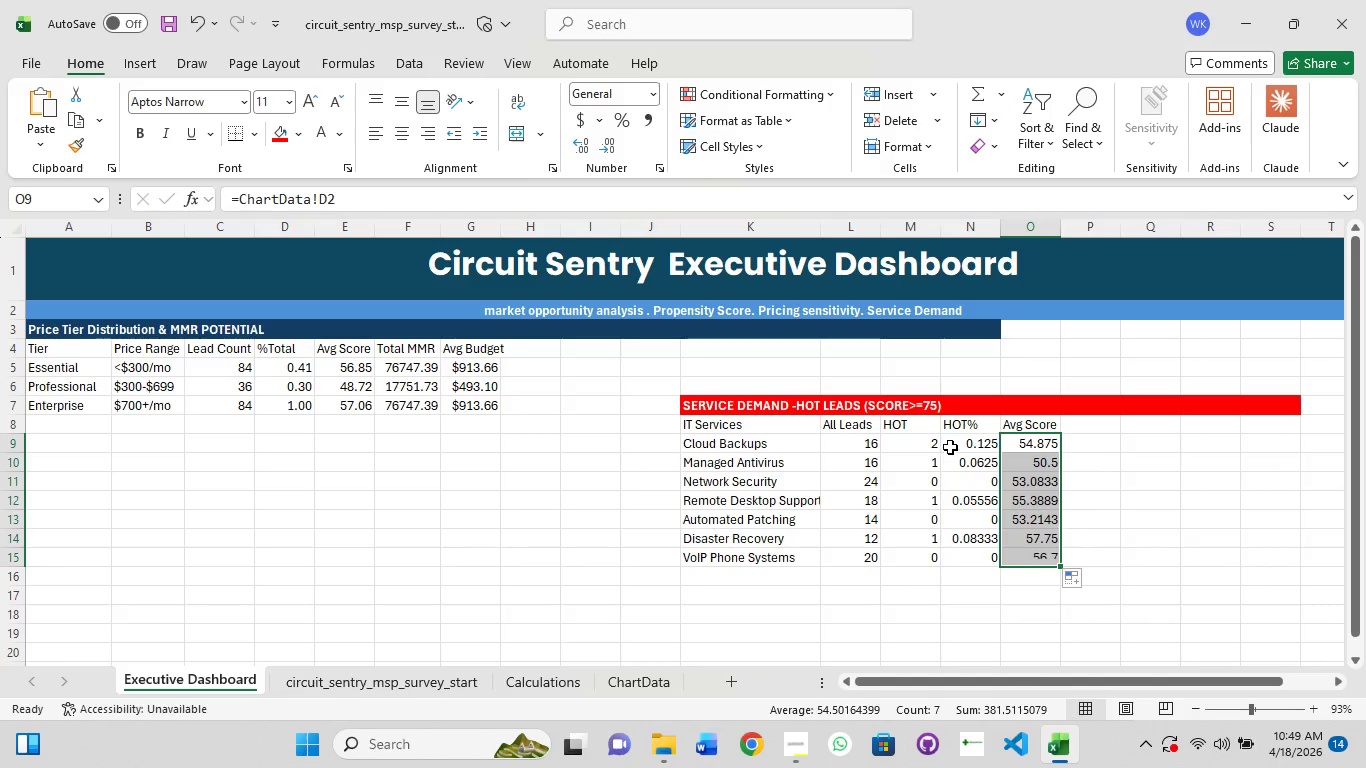 
left_click([958, 445])
 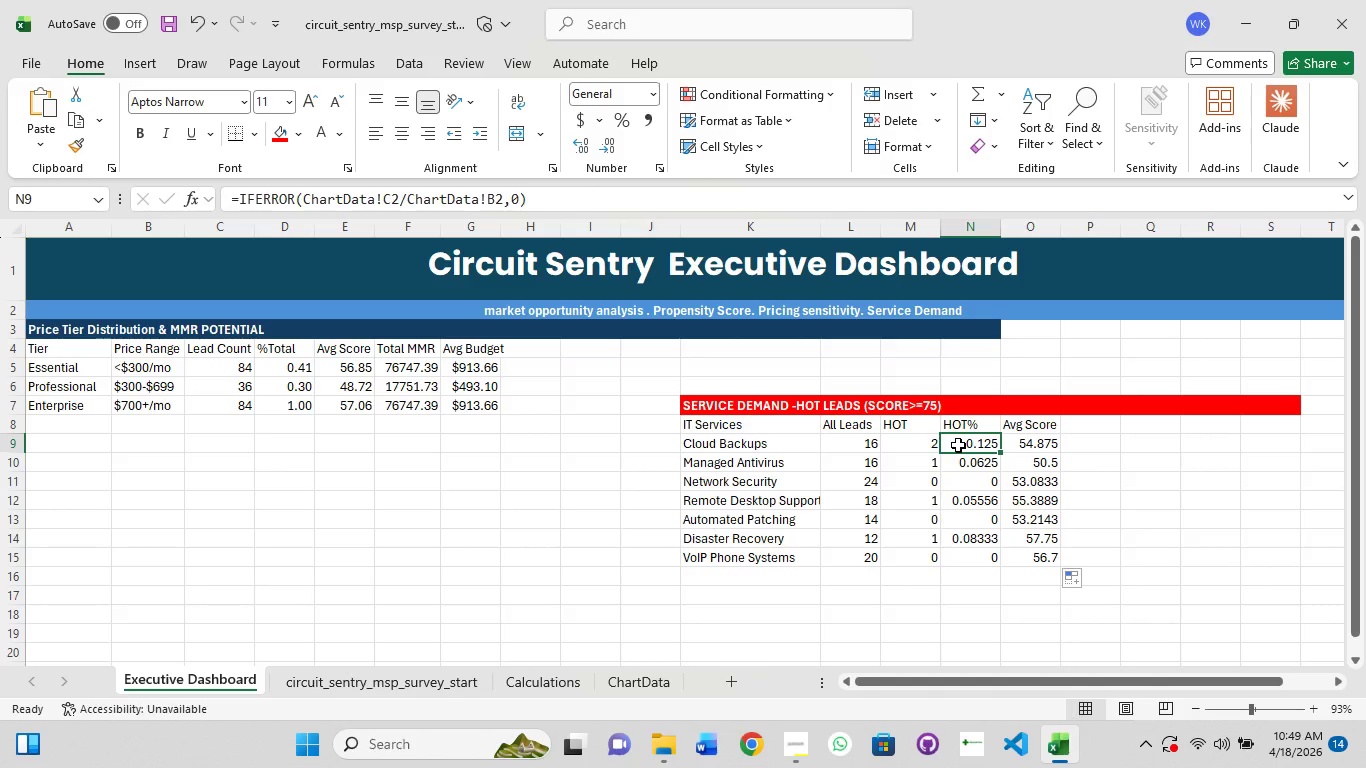 
hold_key(key=ShiftLeft, duration=1.11)
 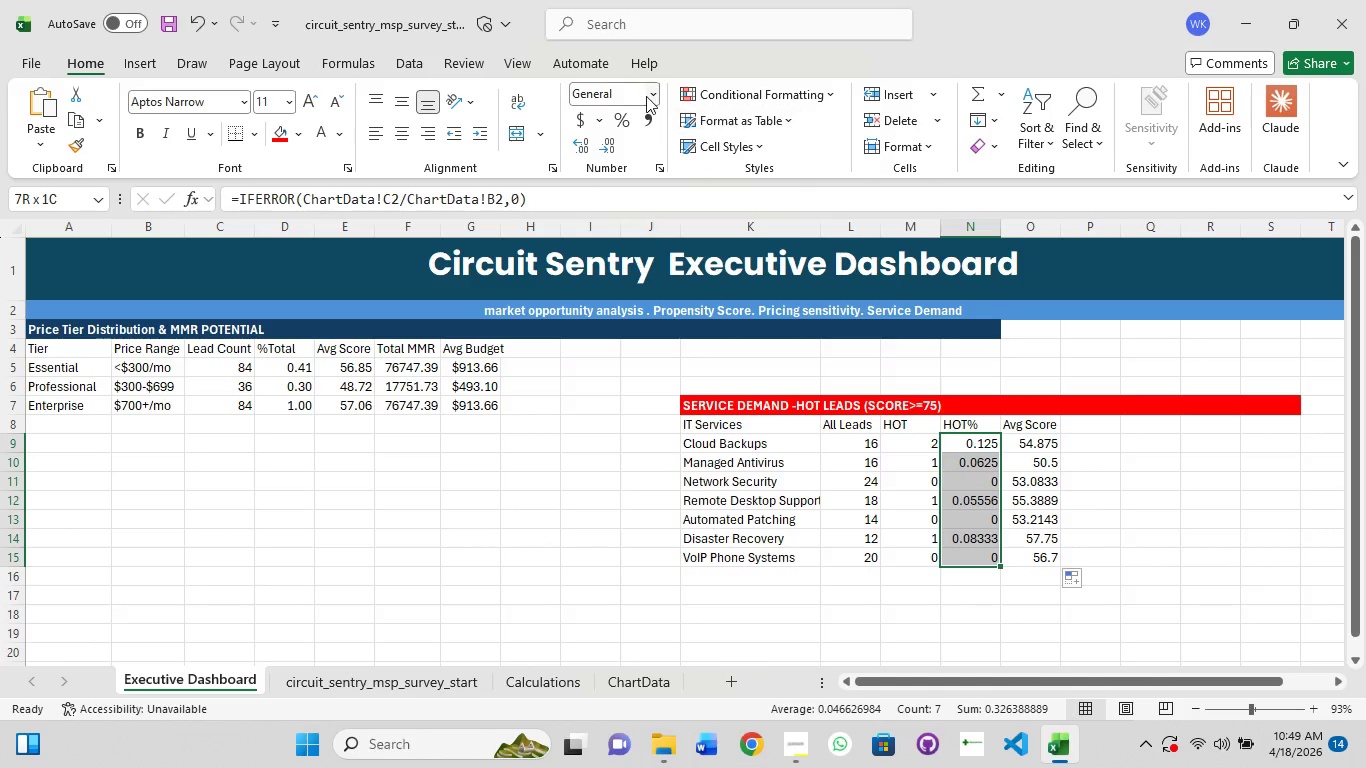 
hold_key(key=ShiftLeft, duration=12.48)
left_click([645, 98])
 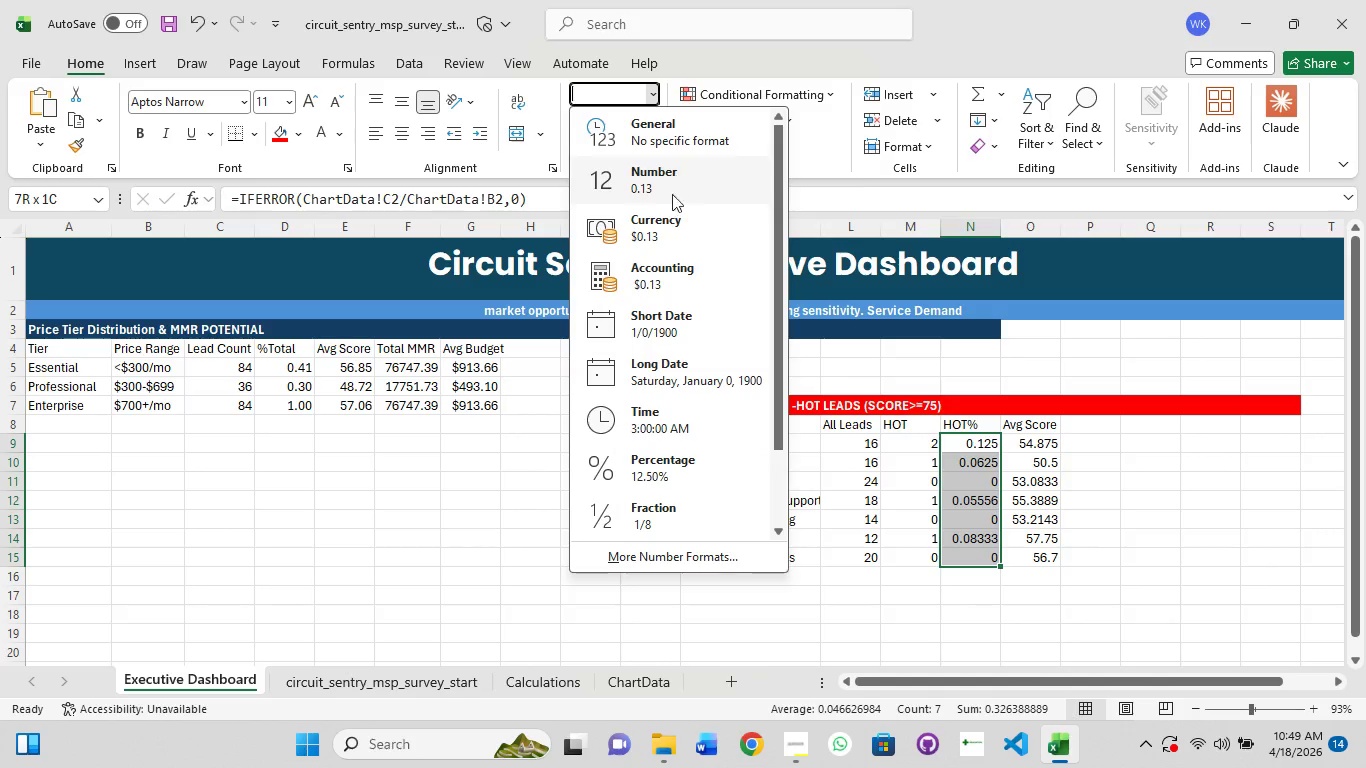 
left_click([679, 461])
 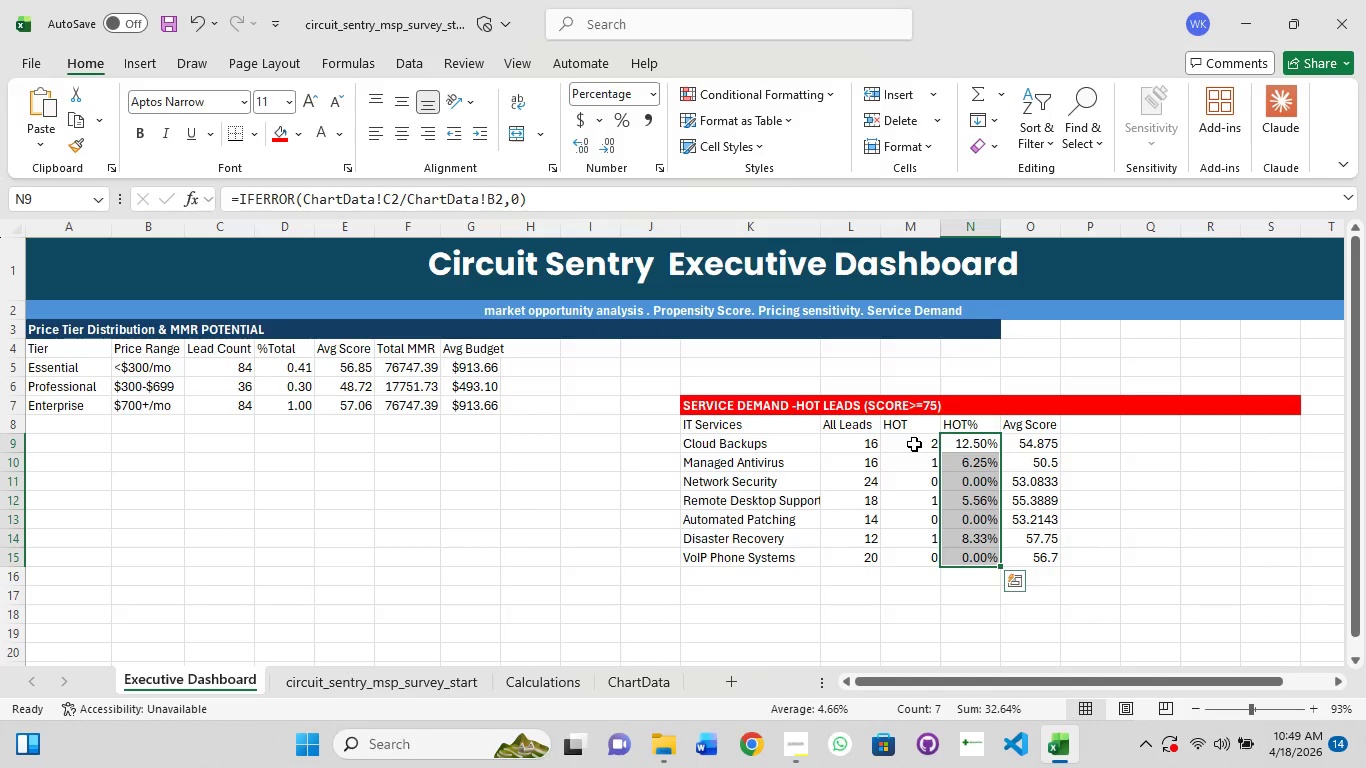 
left_click([914, 444])
 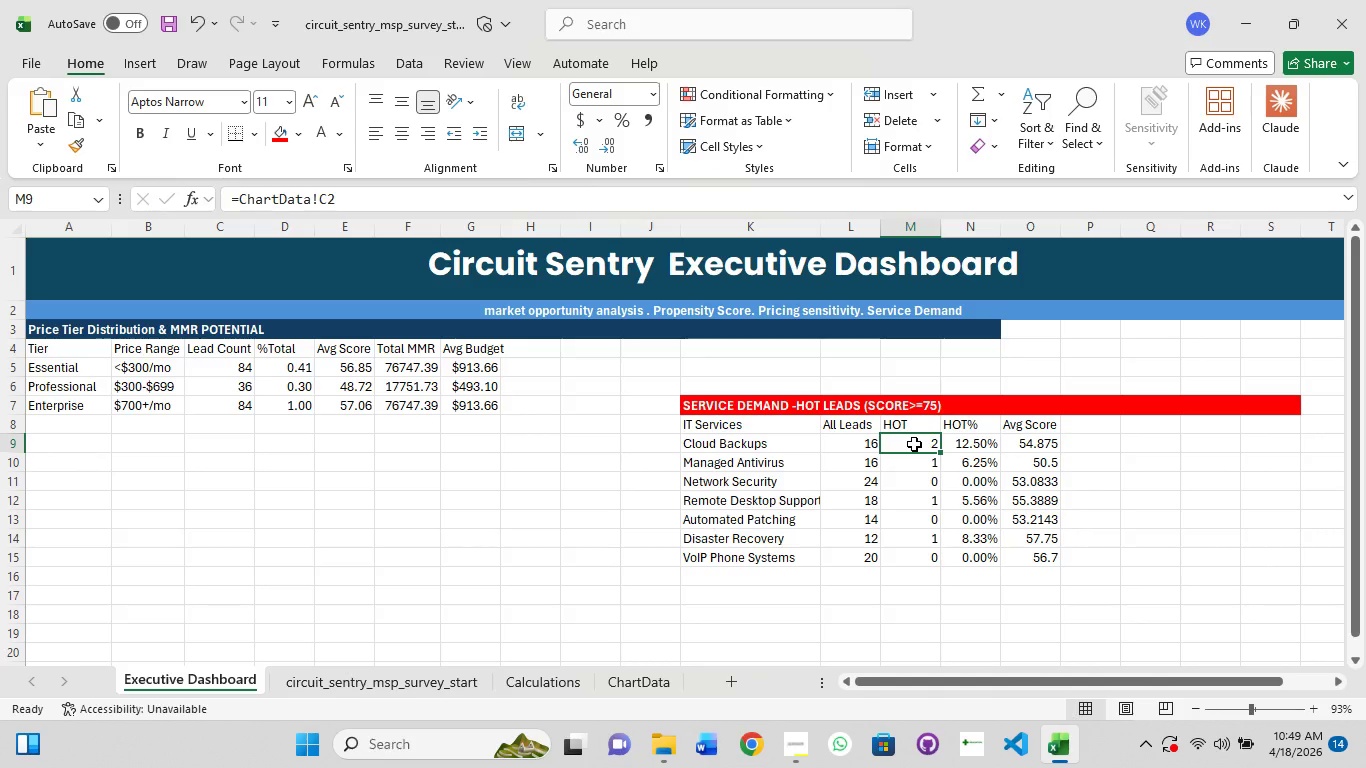 
hold_key(key=ShiftLeft, duration=1.39)
left_click([929, 560])
 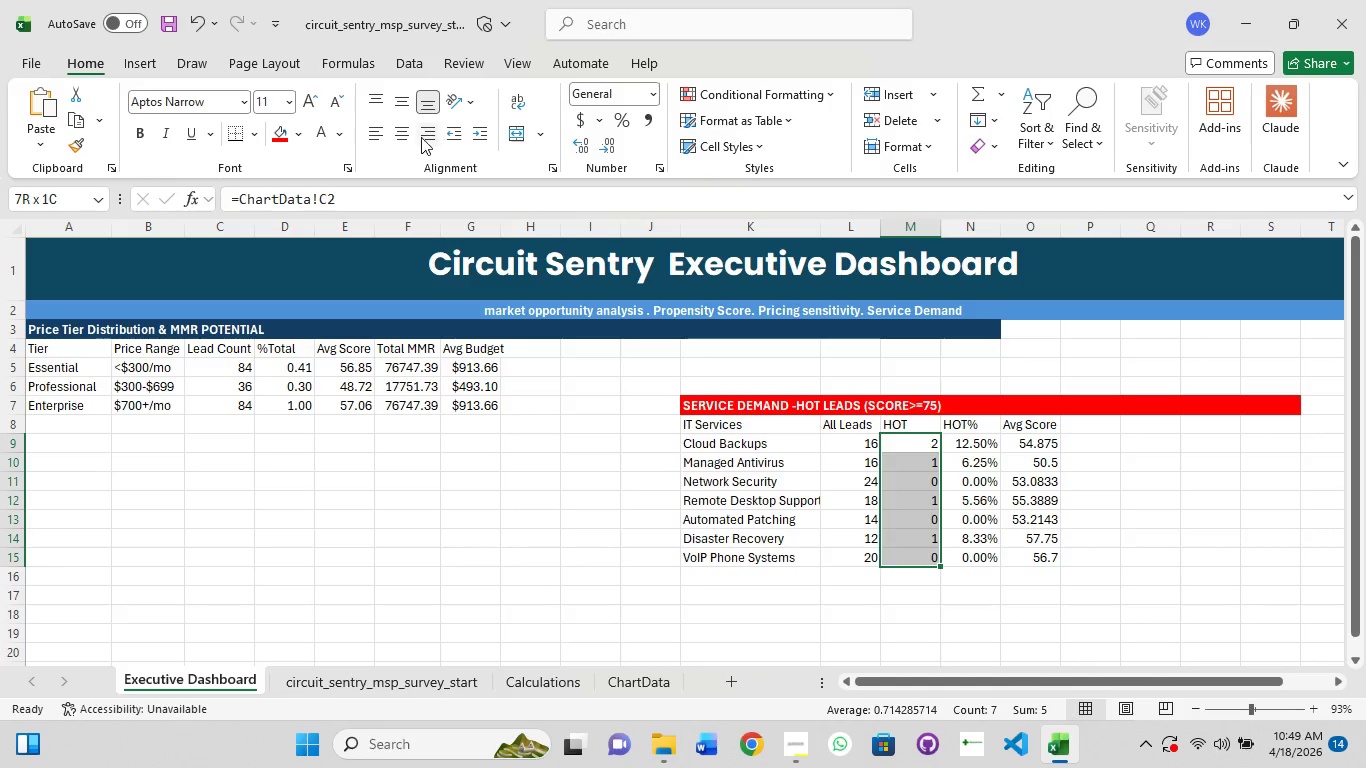 
left_click([404, 136])
 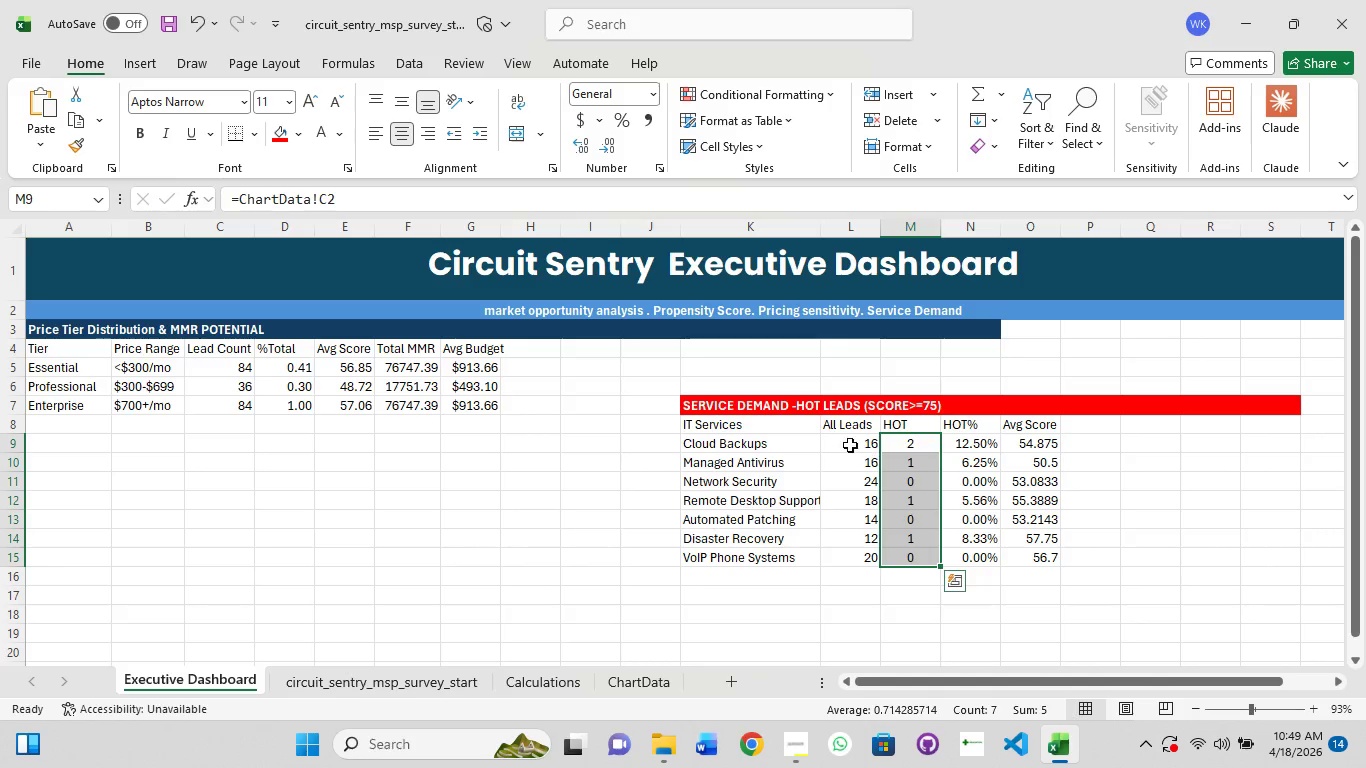 
left_click([843, 440])
 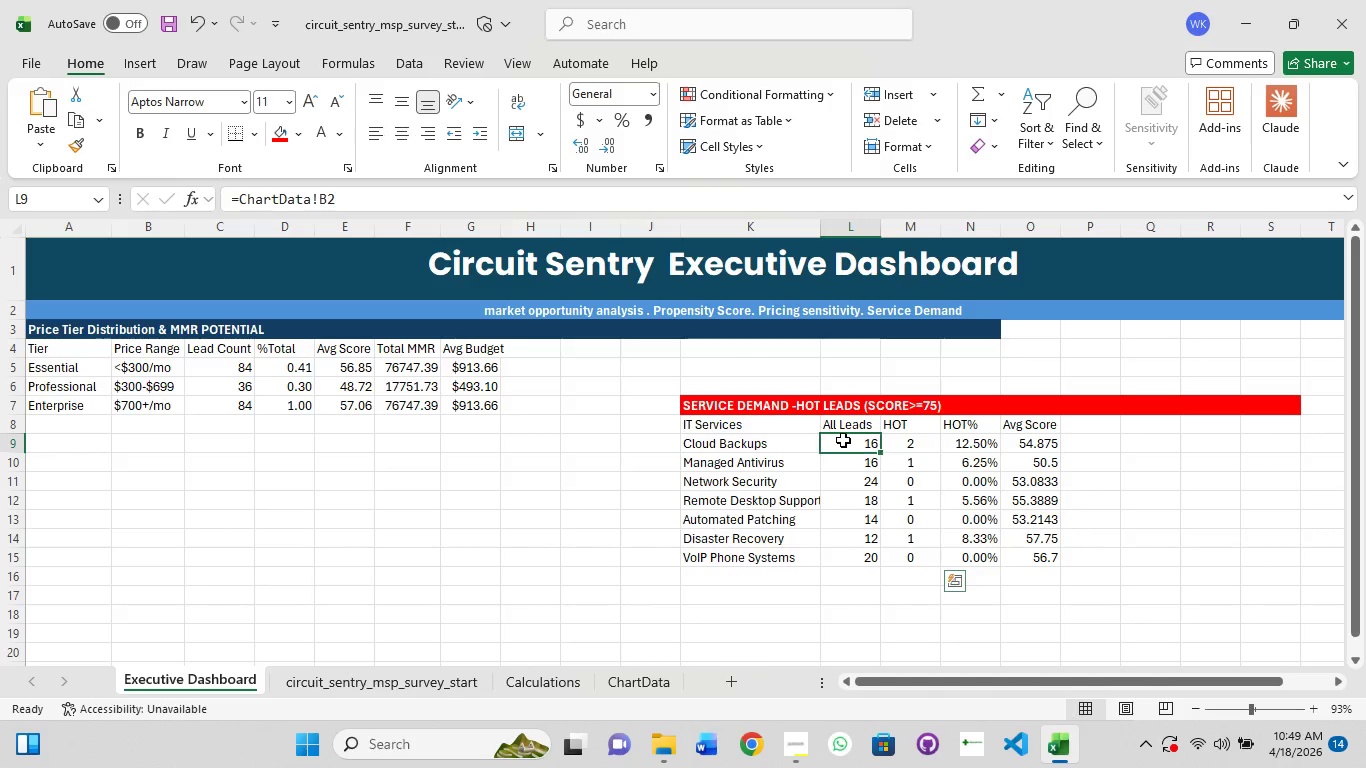 
hold_key(key=ShiftLeft, duration=1.16)
left_click([842, 557])
 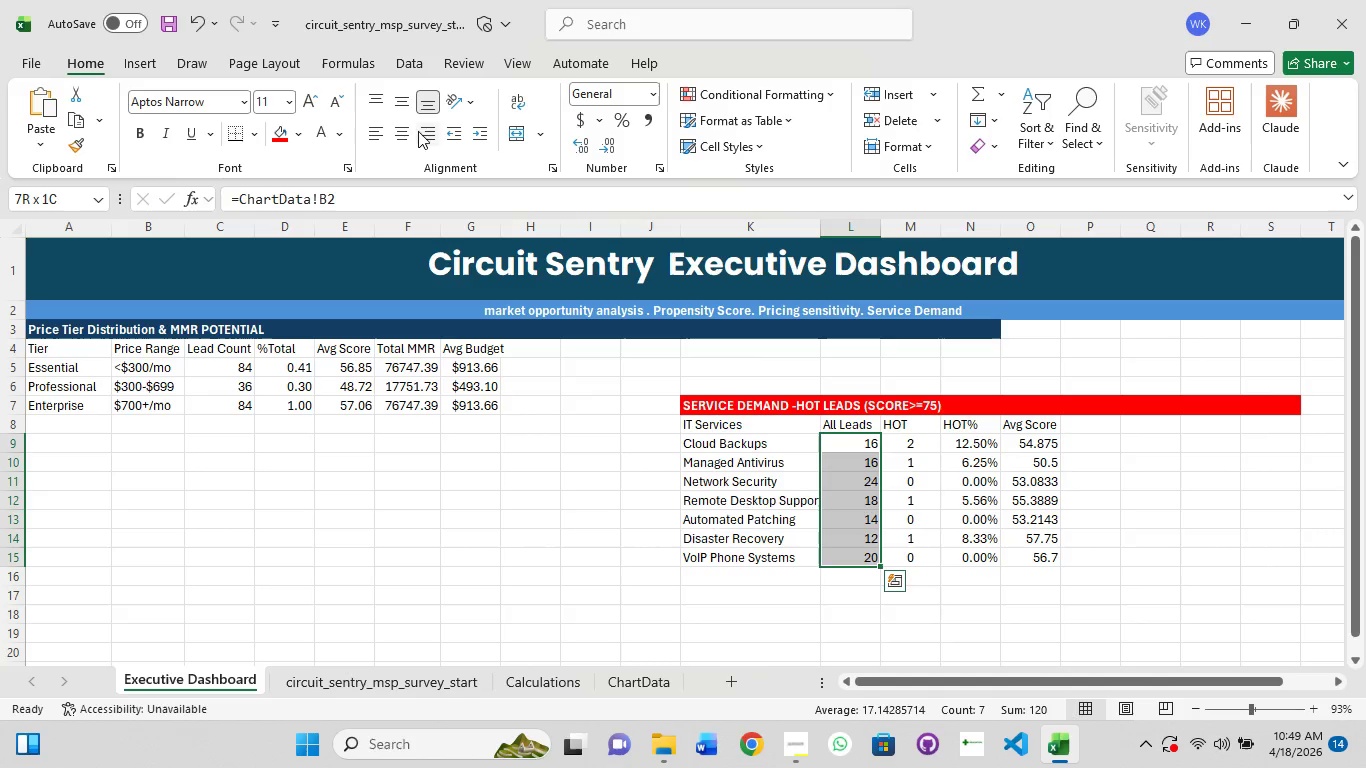 
left_click([398, 137])
 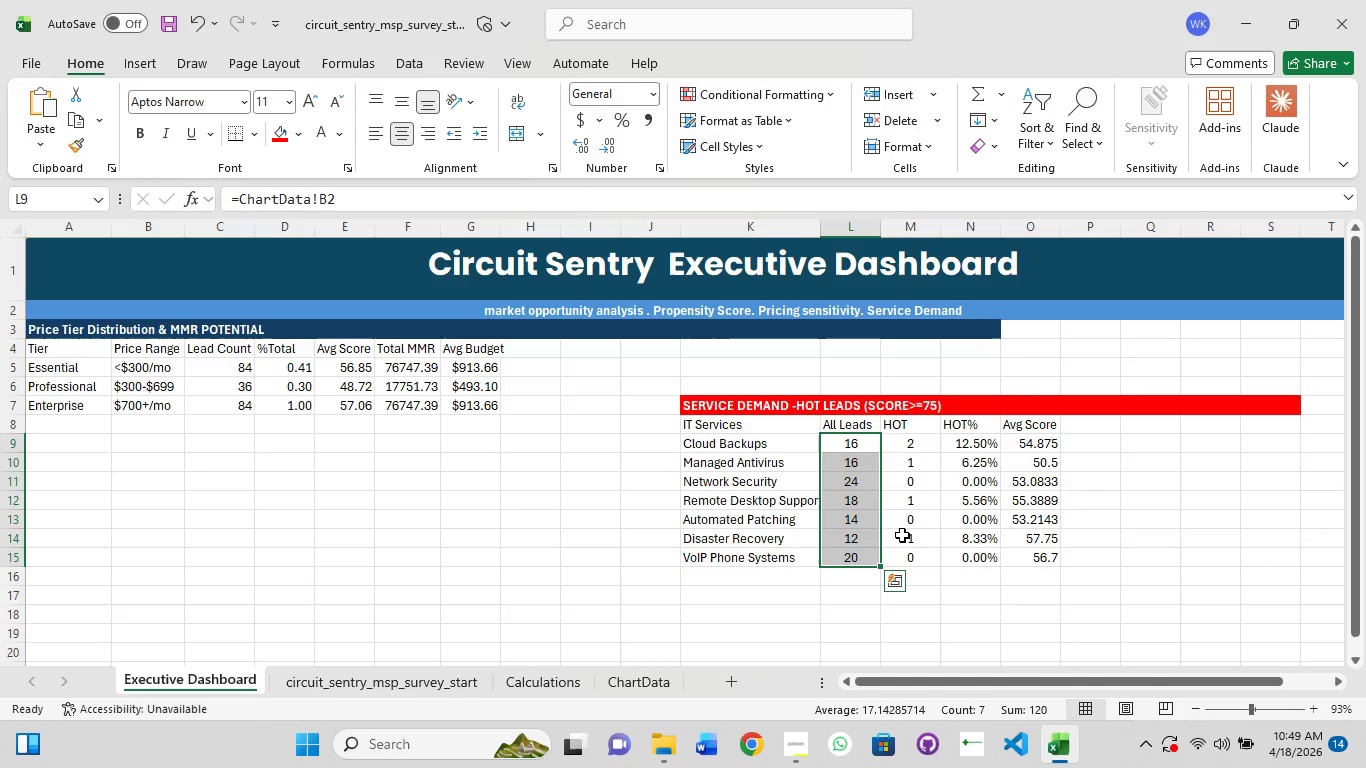 
wait(8.02)
 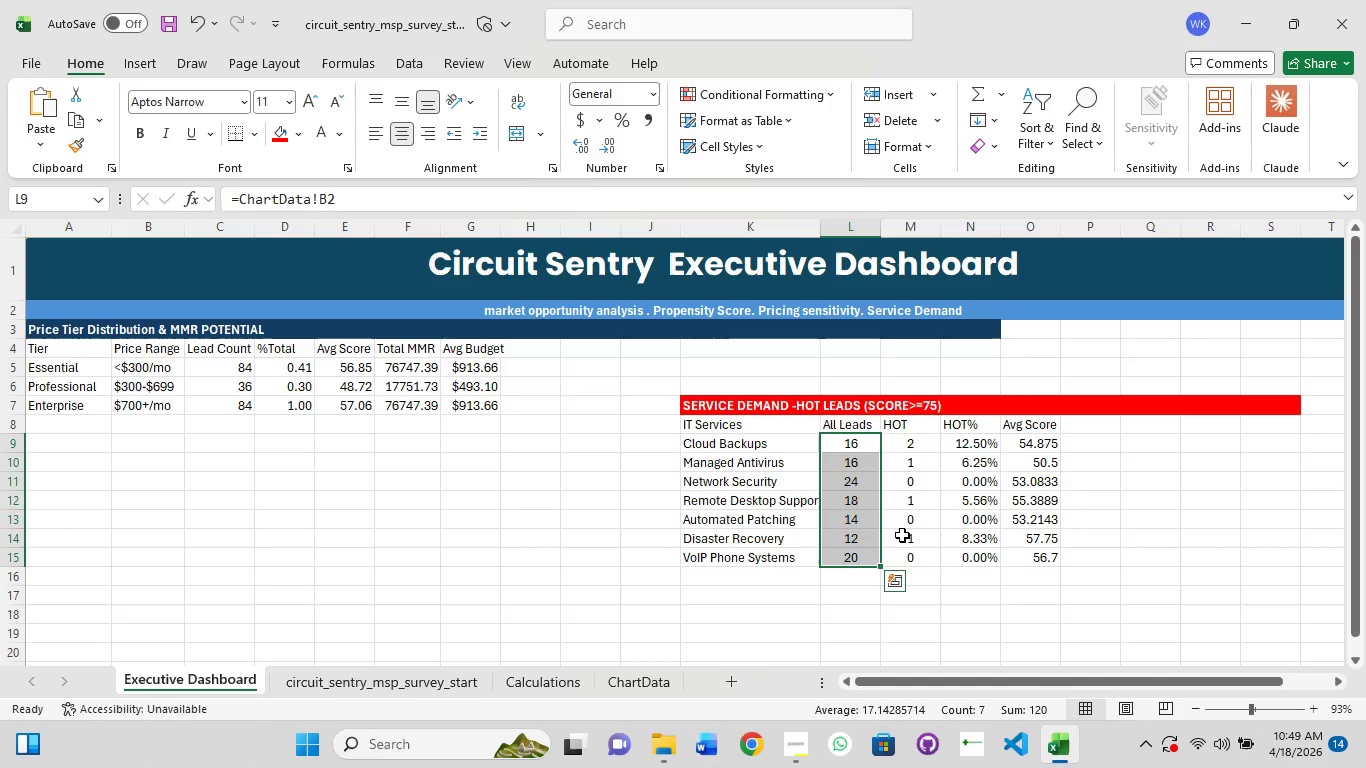 
left_click([864, 488])
 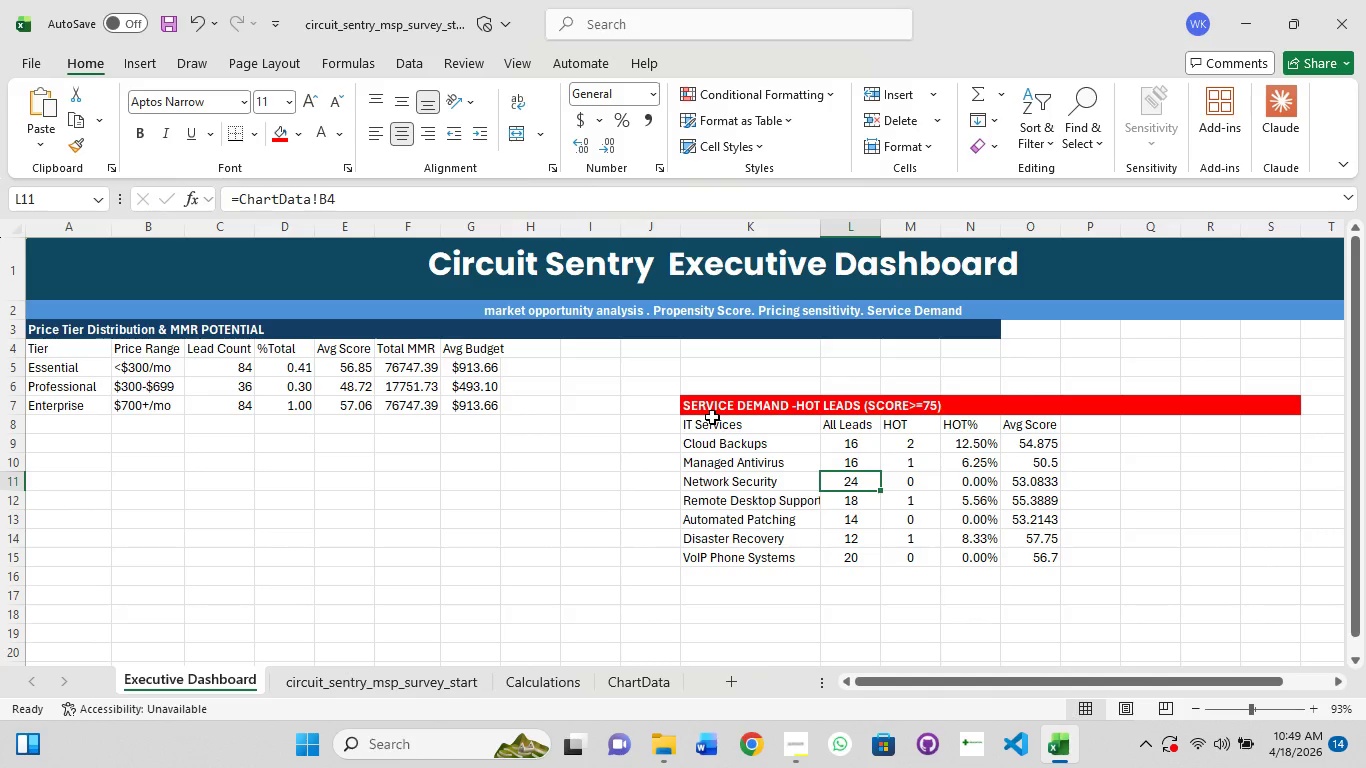 
hold_key(key=ShiftLeft, duration=1.48)
left_click([699, 423])
 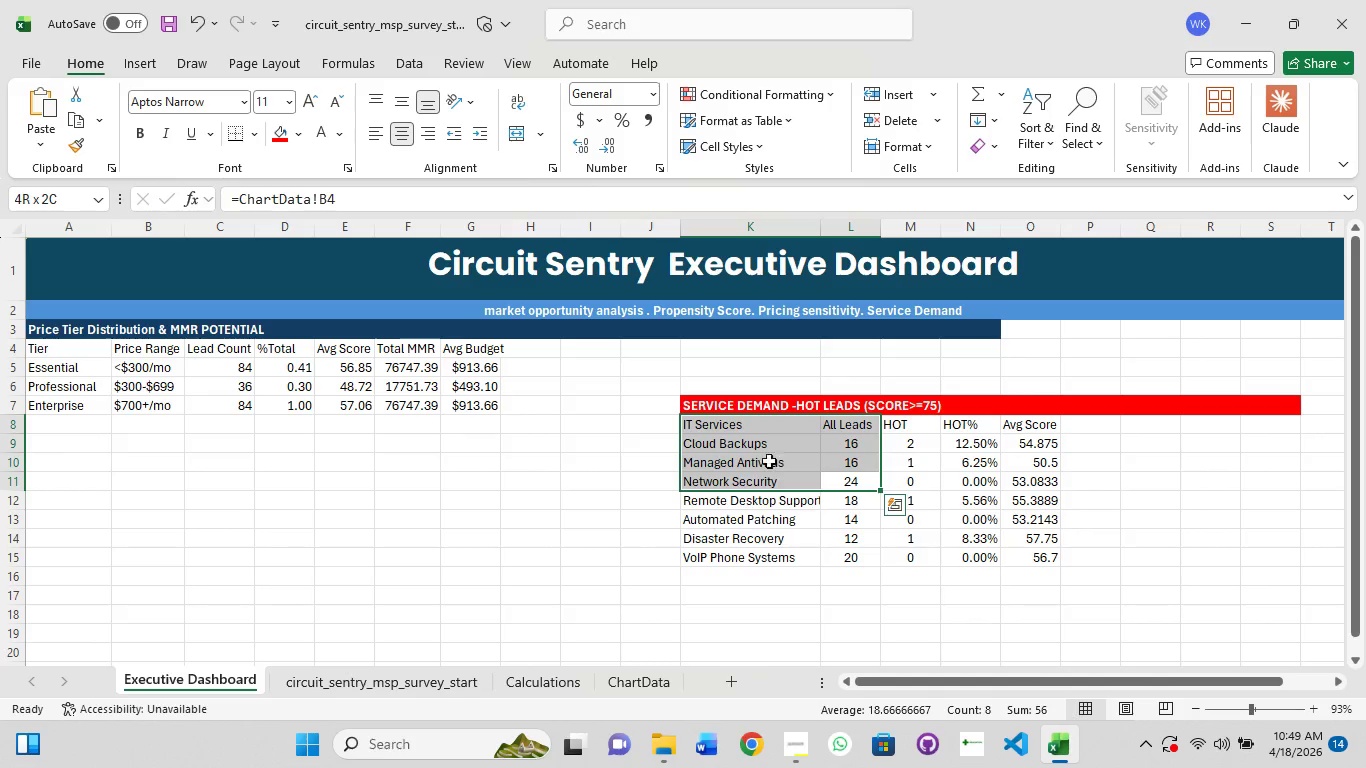 
left_click([754, 483])
 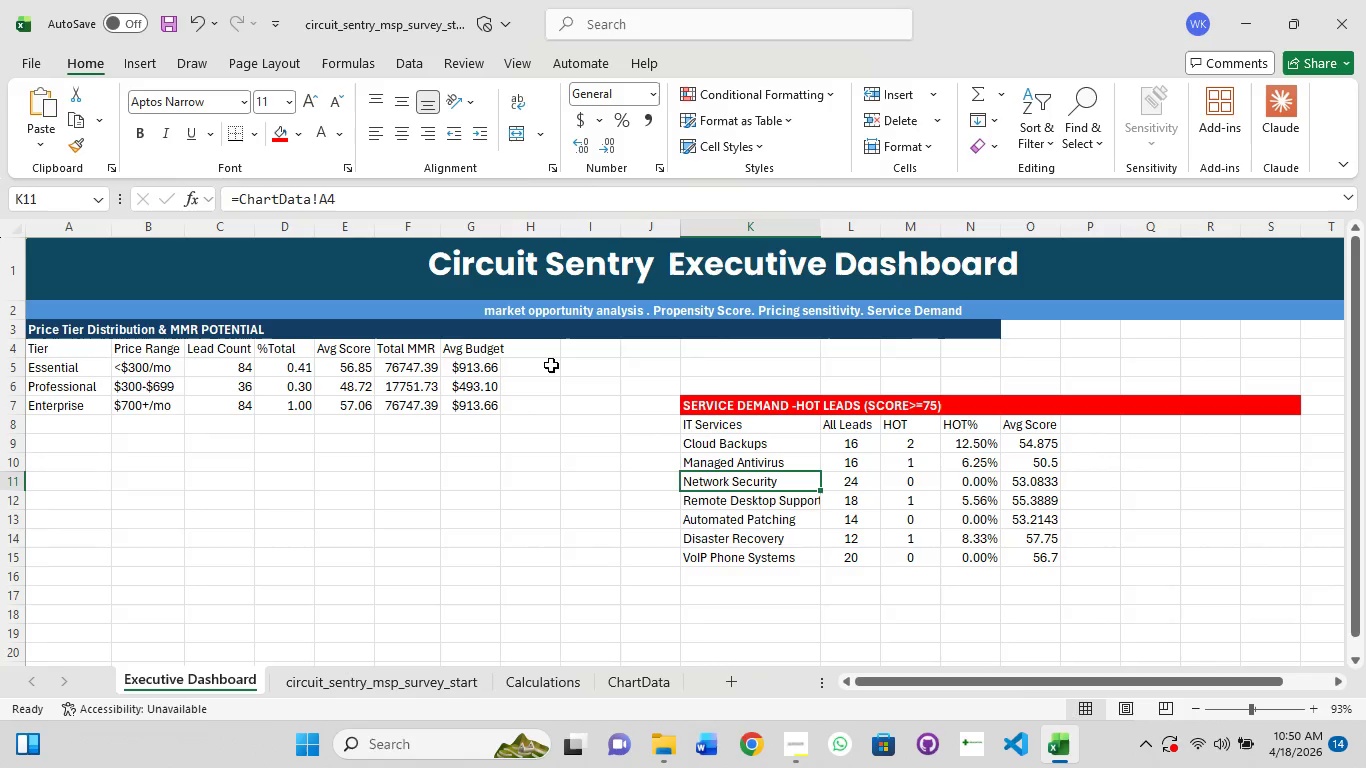 
left_click([518, 71])
 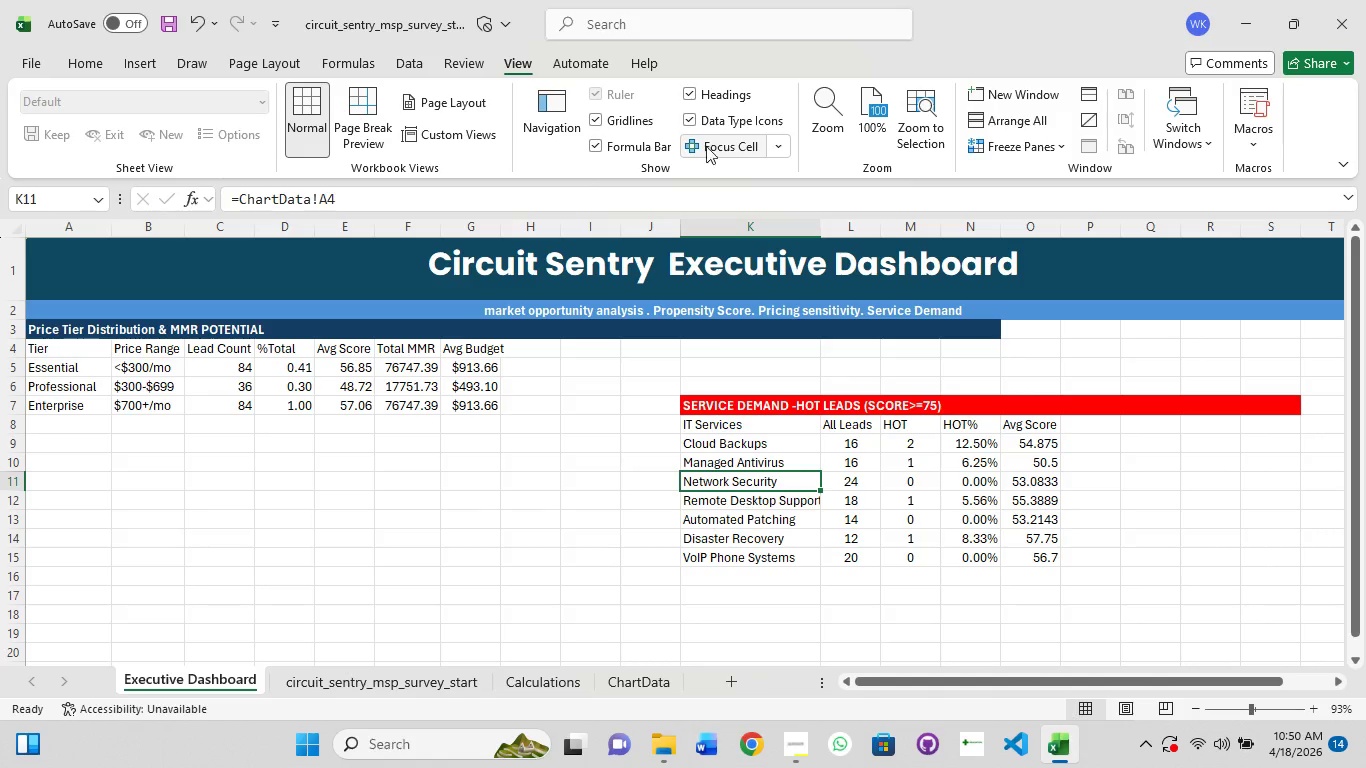 
wait(5.98)
 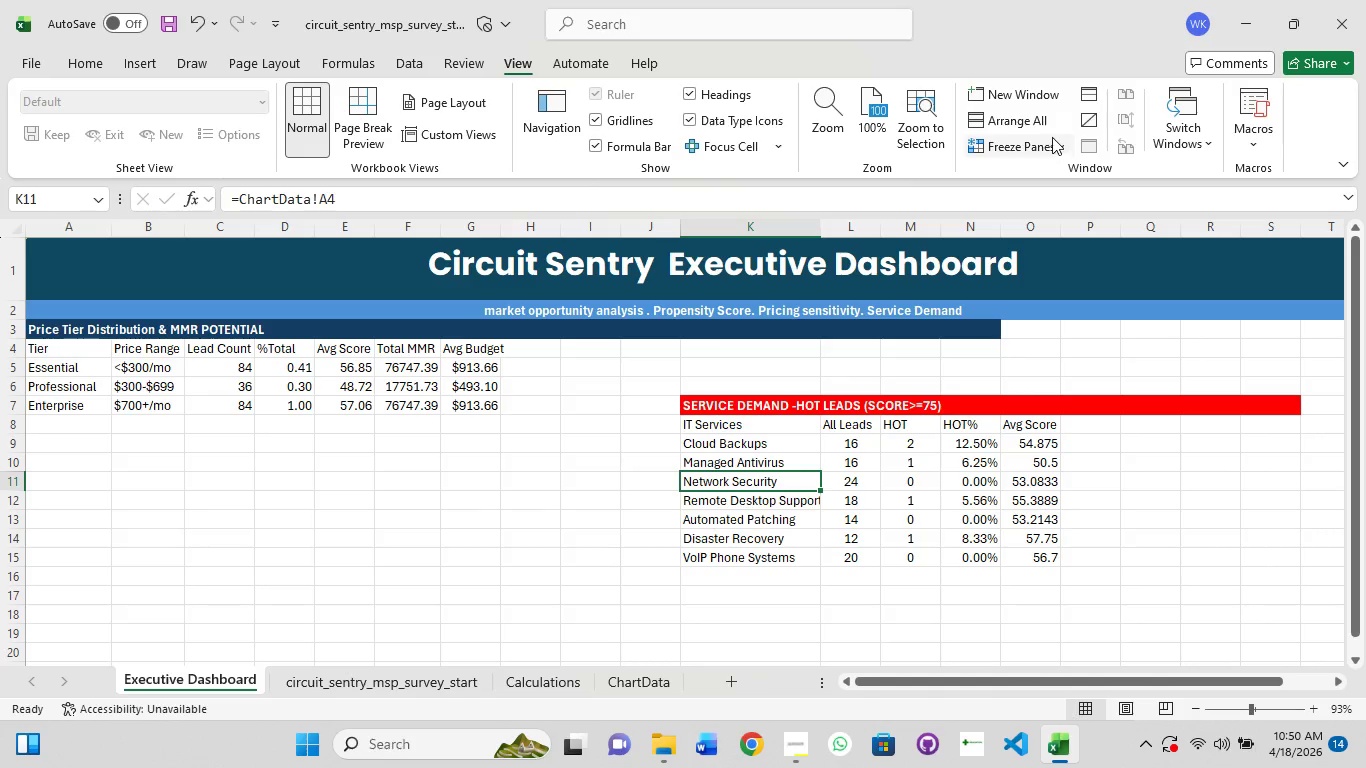 
left_click([587, 119])
 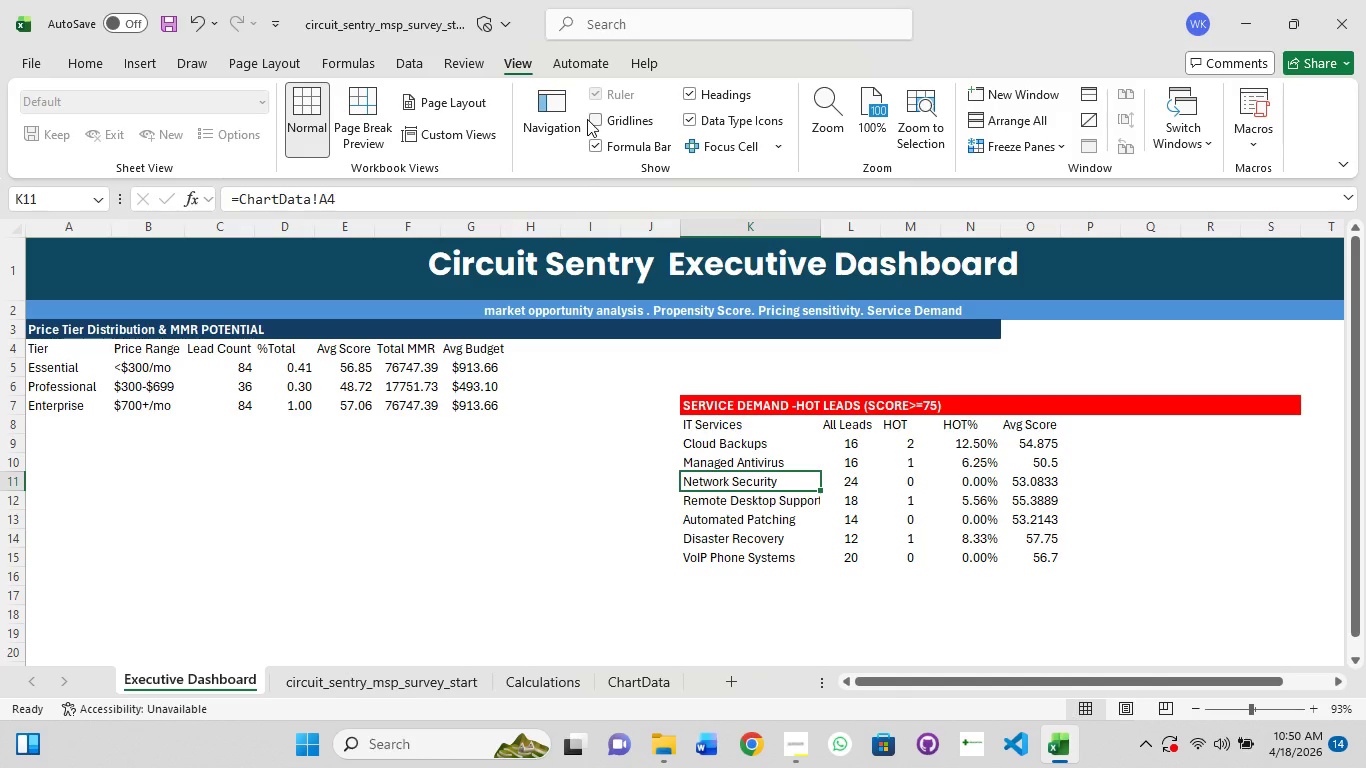 
left_click([587, 119])
 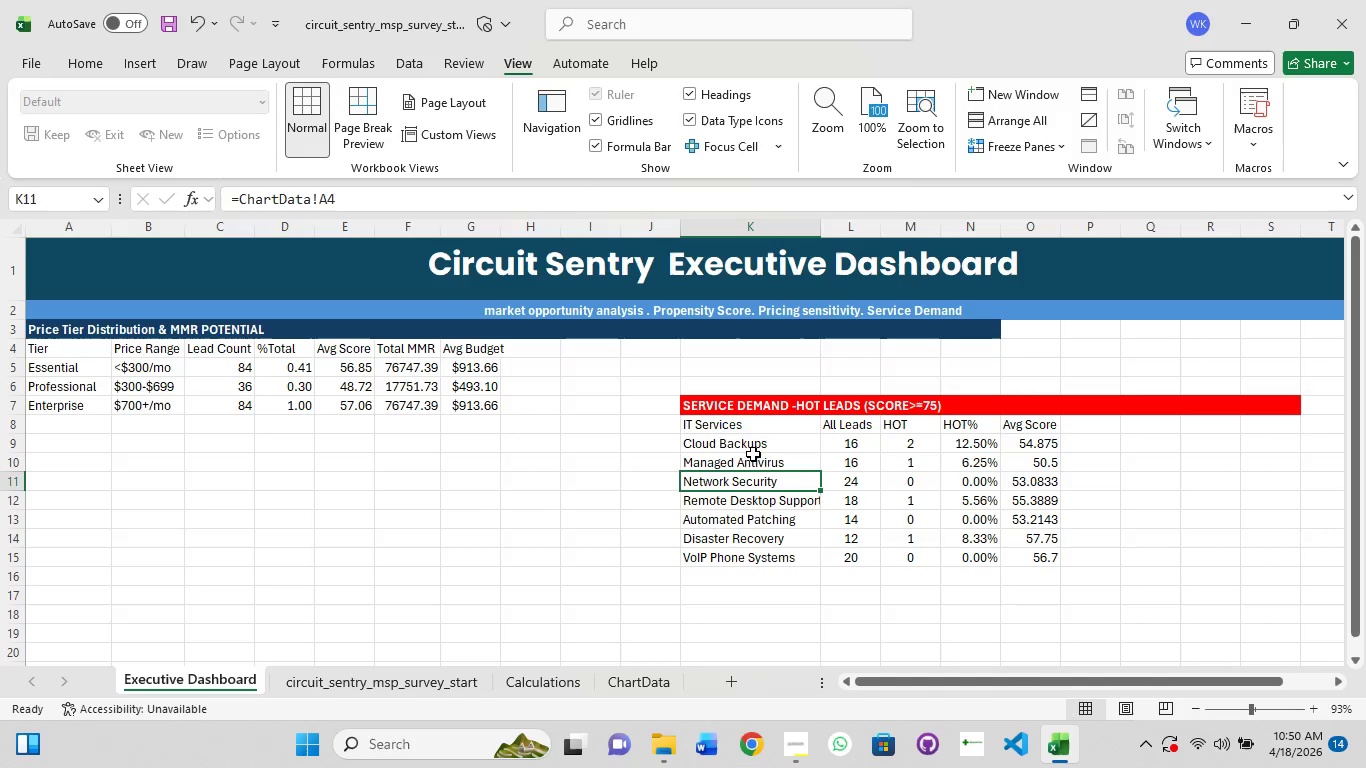 
left_click([739, 437])
 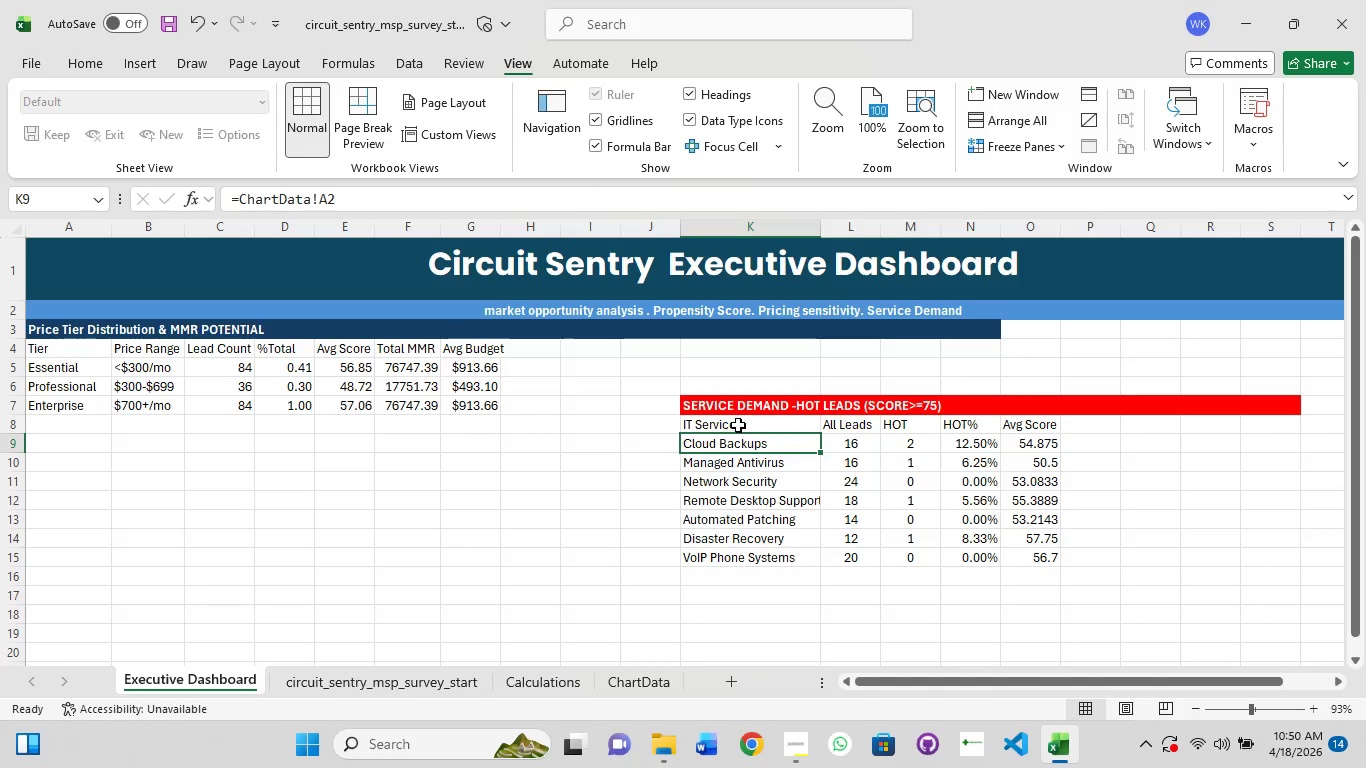 
hold_key(key=ShiftLeft, duration=0.97)
left_click([738, 425])
 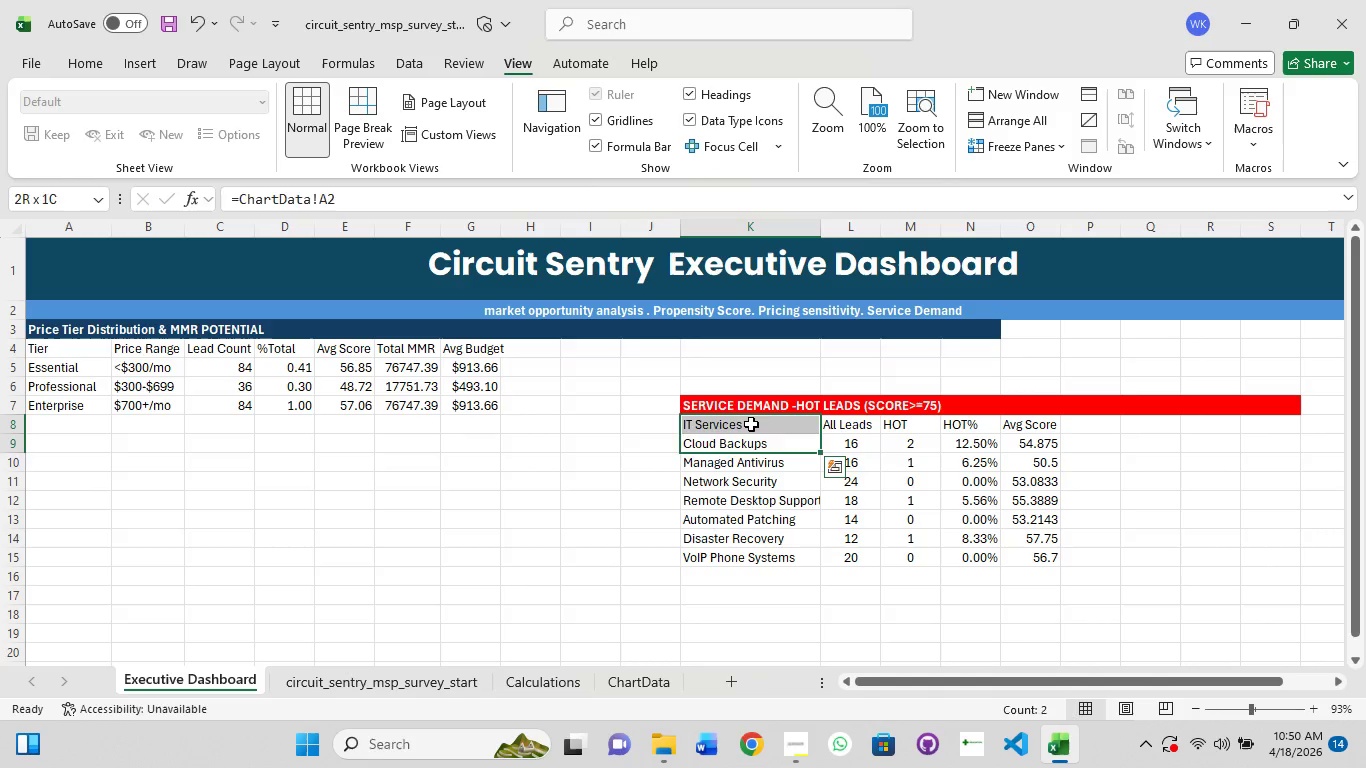 
left_click([751, 424])
 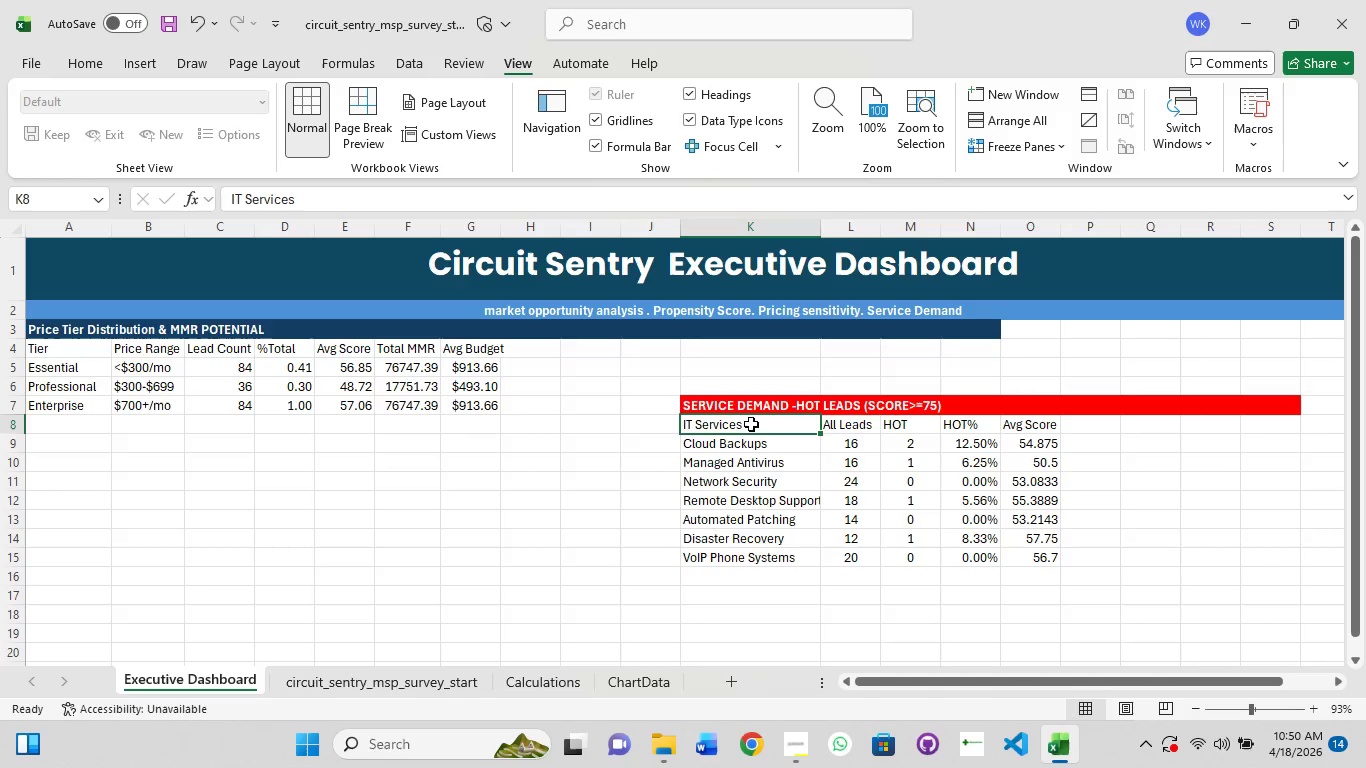 
hold_key(key=ShiftLeft, duration=1.5)
left_click_drag(start_coordinate=[924, 454], to_coordinate=[954, 454])
 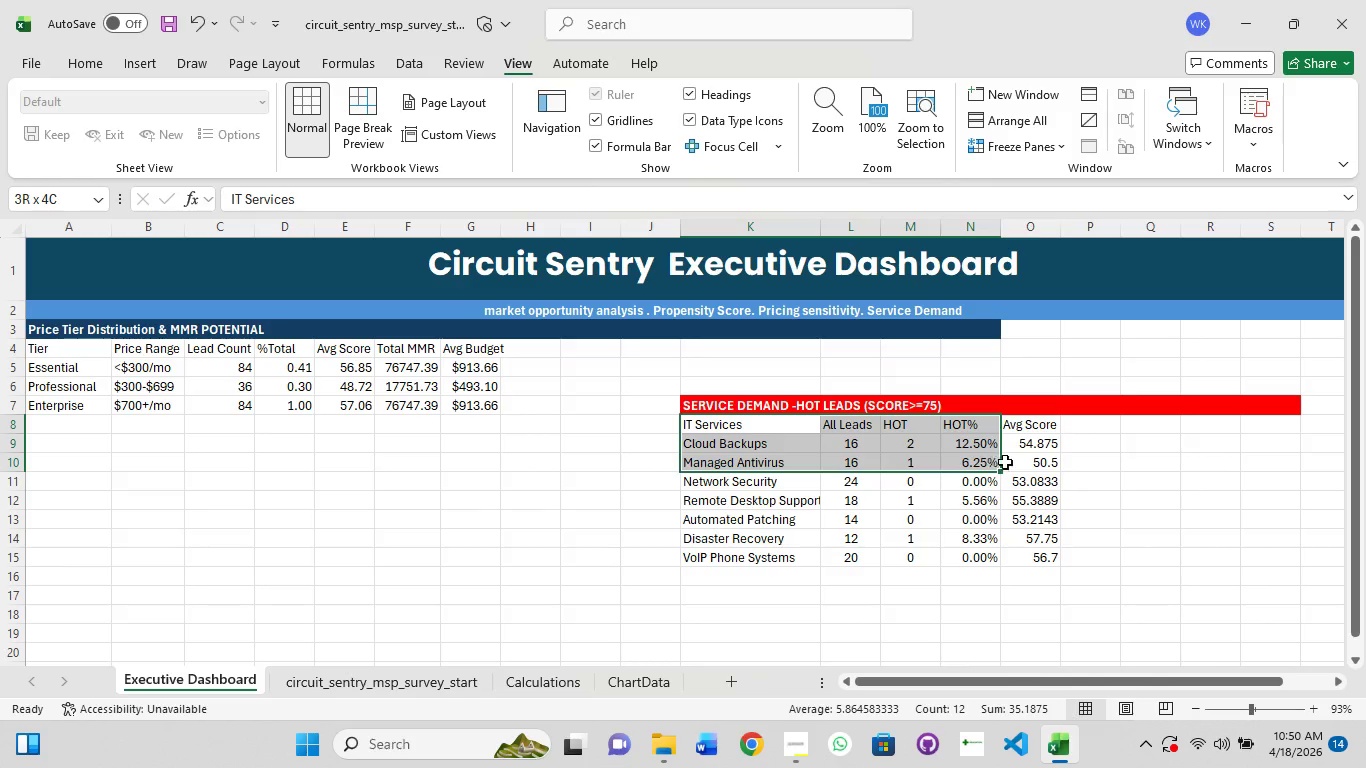 
left_click_drag(start_coordinate=[1005, 462], to_coordinate=[1022, 480])
 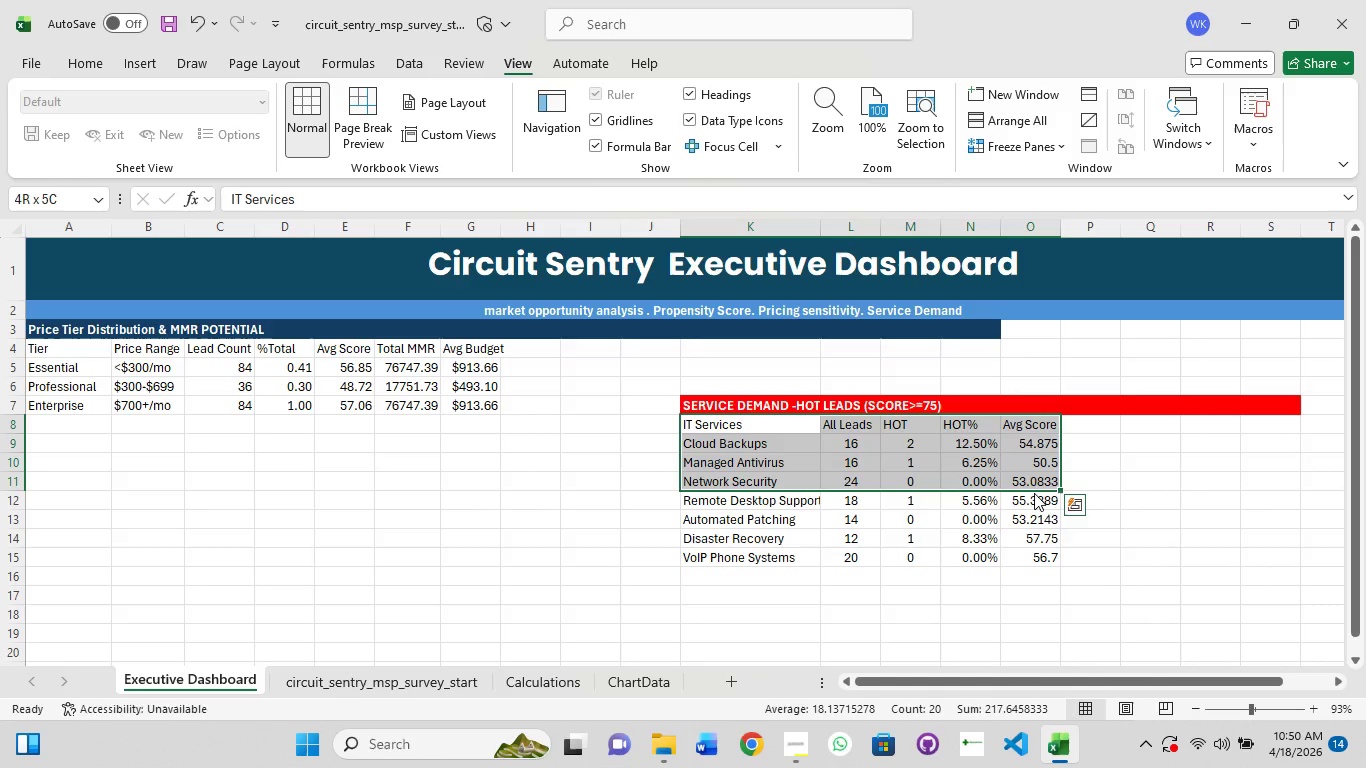 
left_click_drag(start_coordinate=[1034, 493], to_coordinate=[1041, 513])
 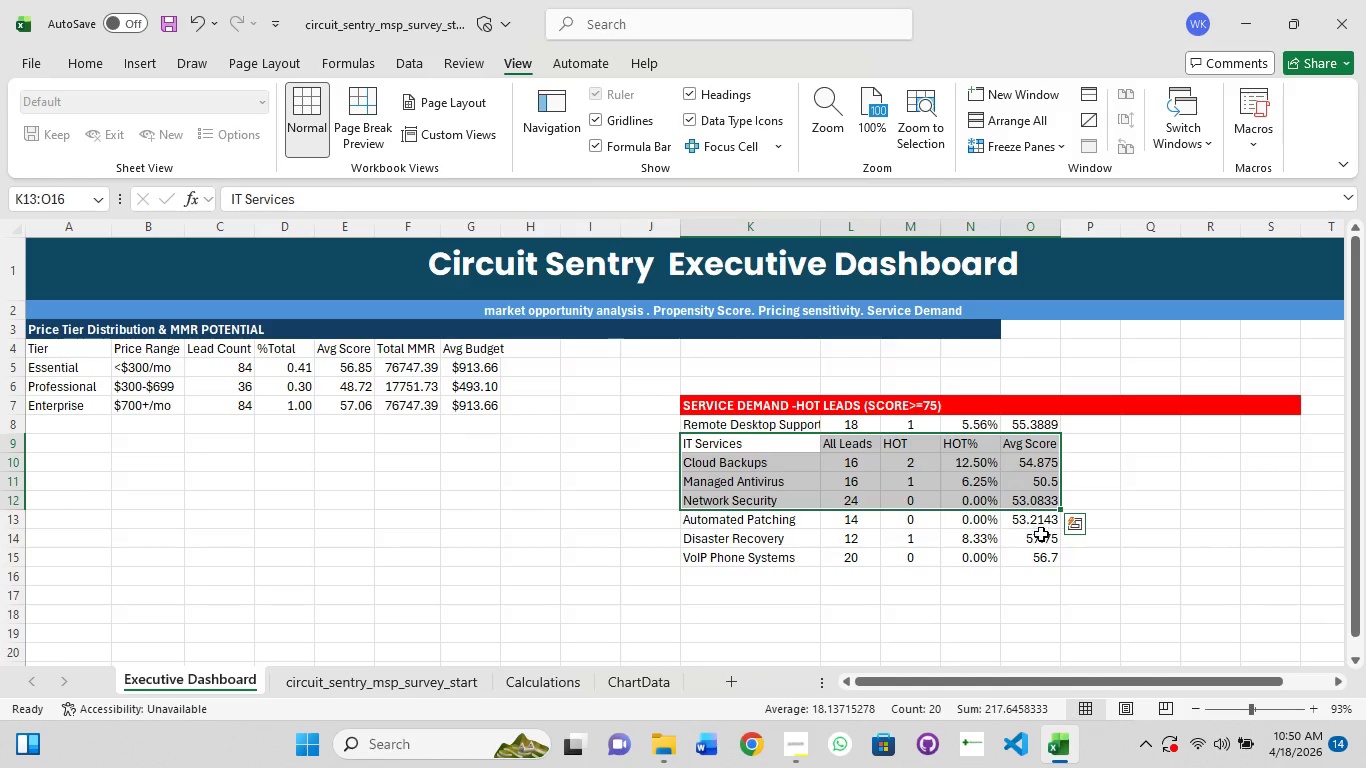 
hold_key(key=ShiftLeft, duration=1.5)
left_click([1042, 537])
 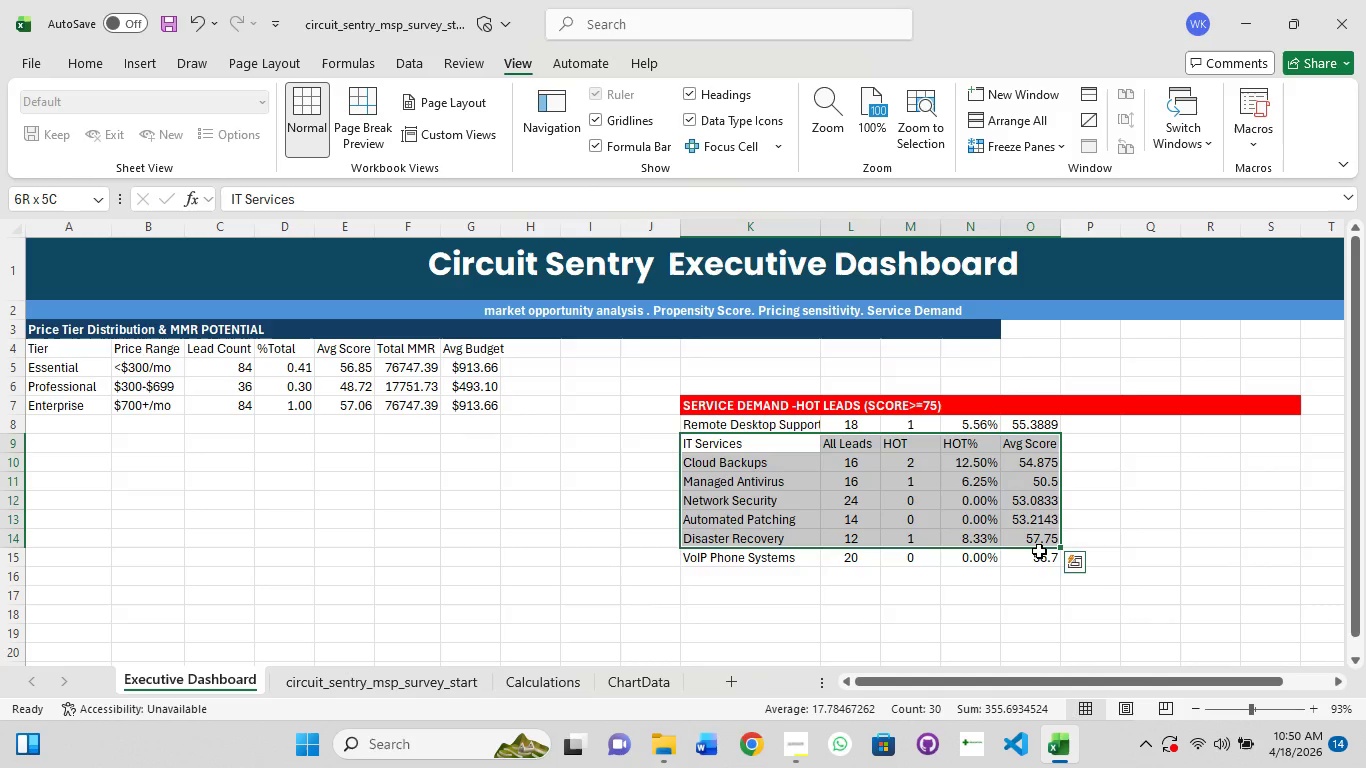 
left_click([1038, 555])
 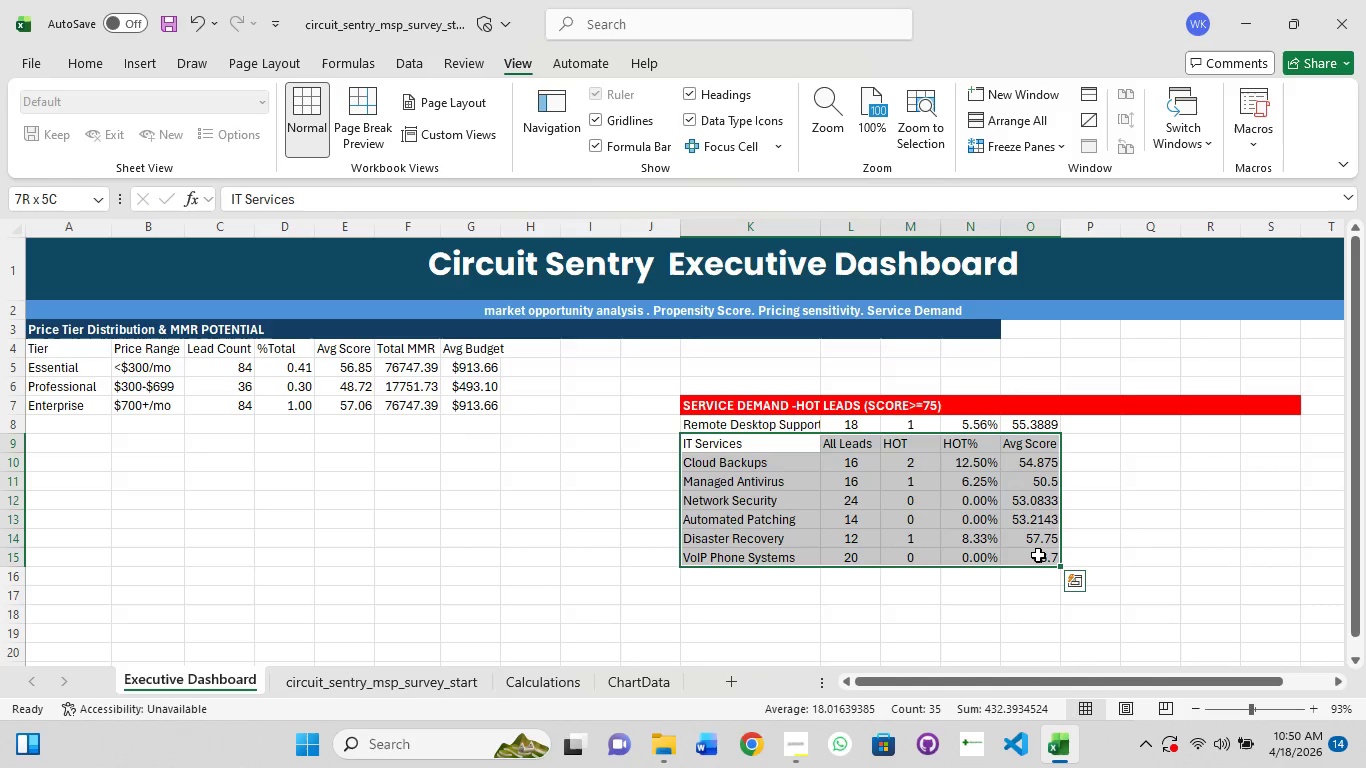 
hold_key(key=ShiftLeft, duration=0.53)
 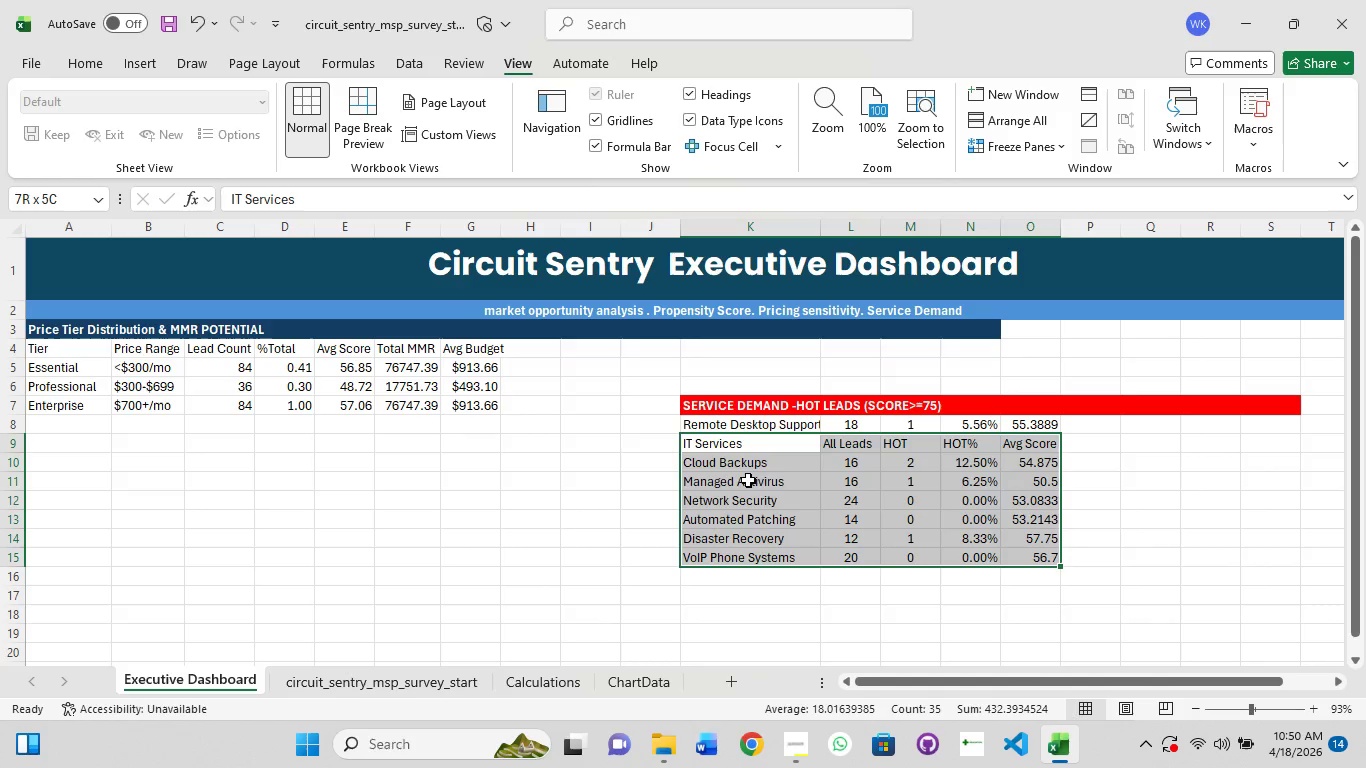 
left_click_drag(start_coordinate=[685, 569], to_coordinate=[679, 571])
 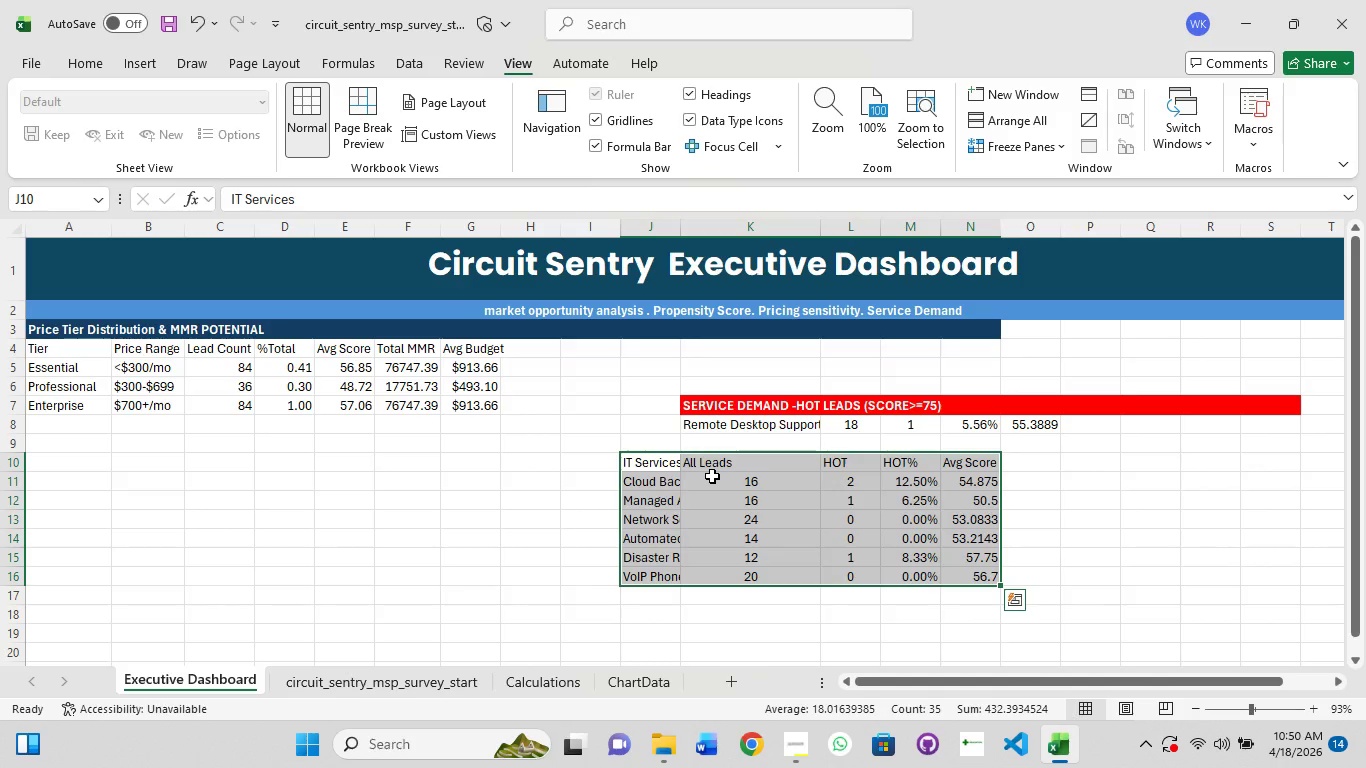 
key(Control+Z)
 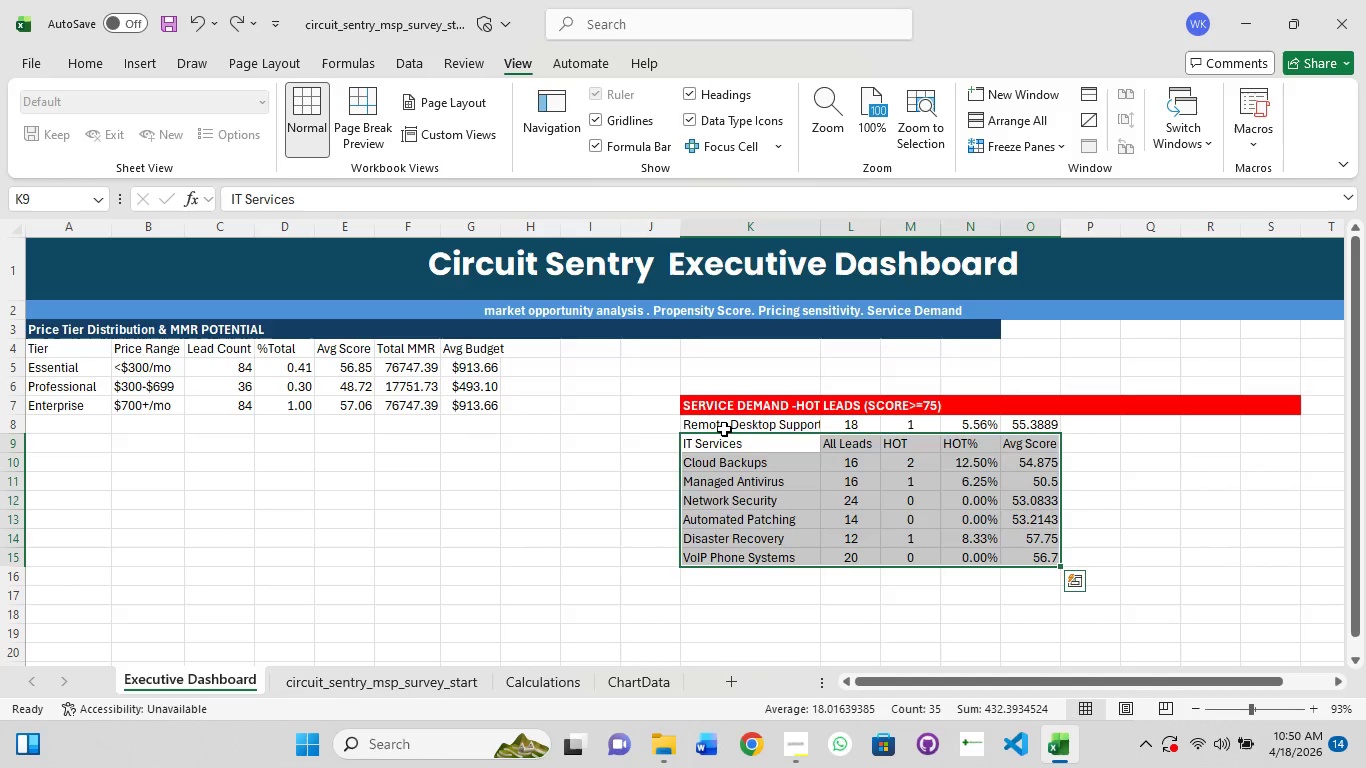 
left_click([724, 424])
 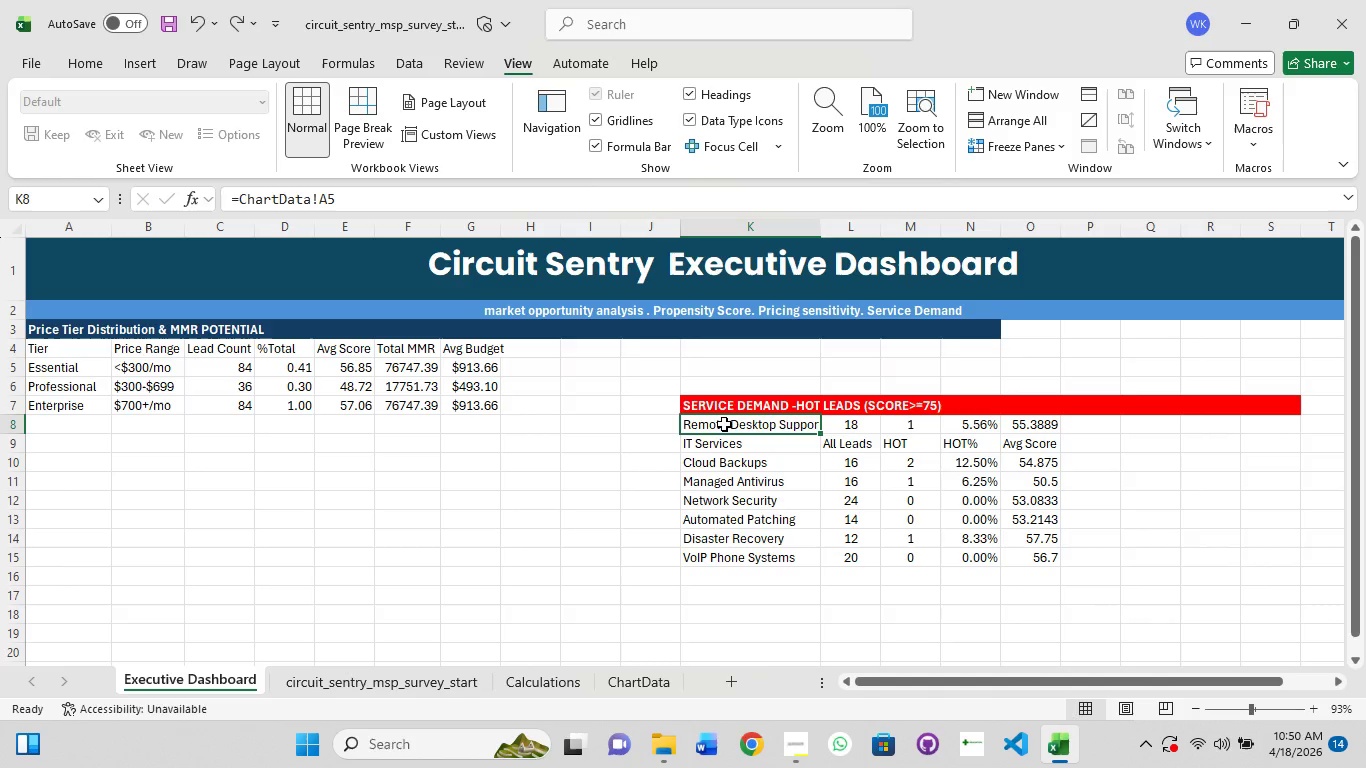 
hold_key(key=ShiftLeft, duration=1.5)
left_click_drag(start_coordinate=[1005, 503], to_coordinate=[1007, 514])
 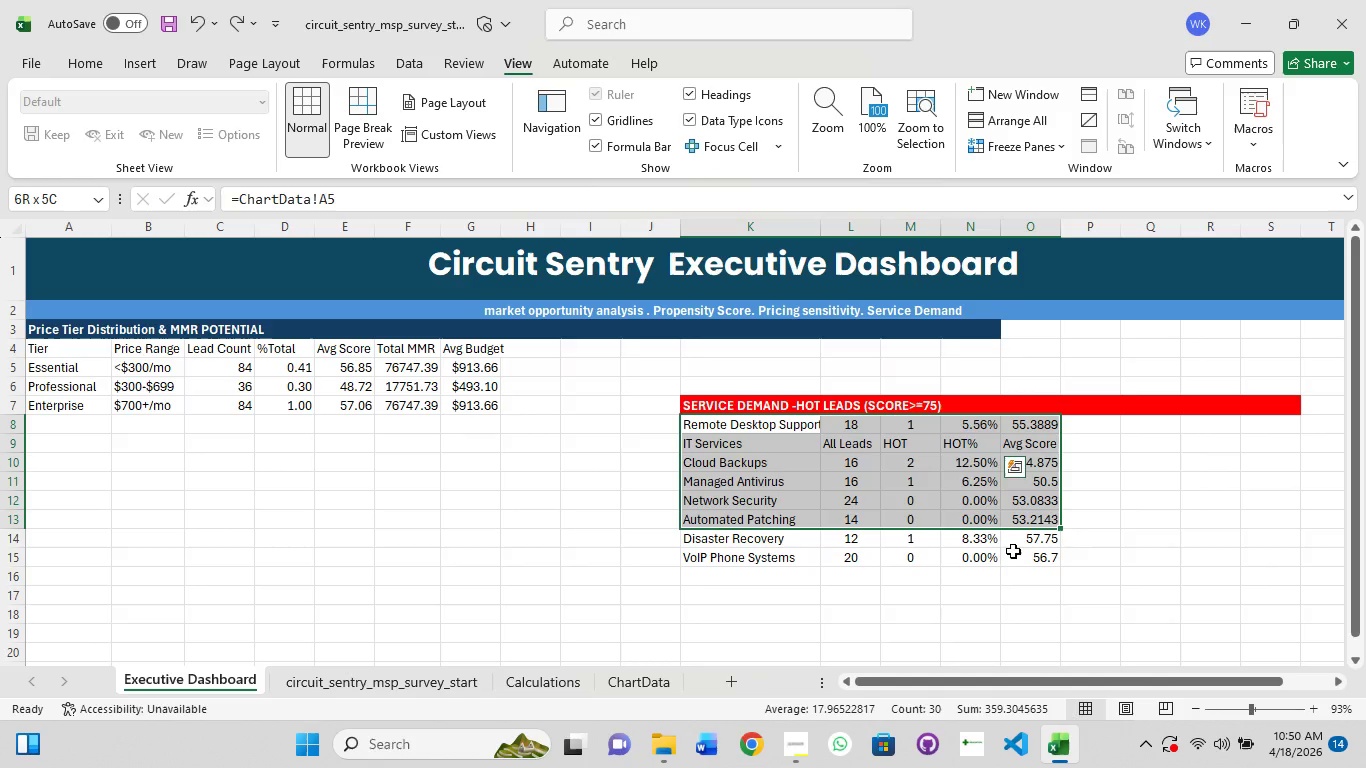 
hold_key(key=ShiftLeft, duration=0.62)
left_click([1020, 561])
 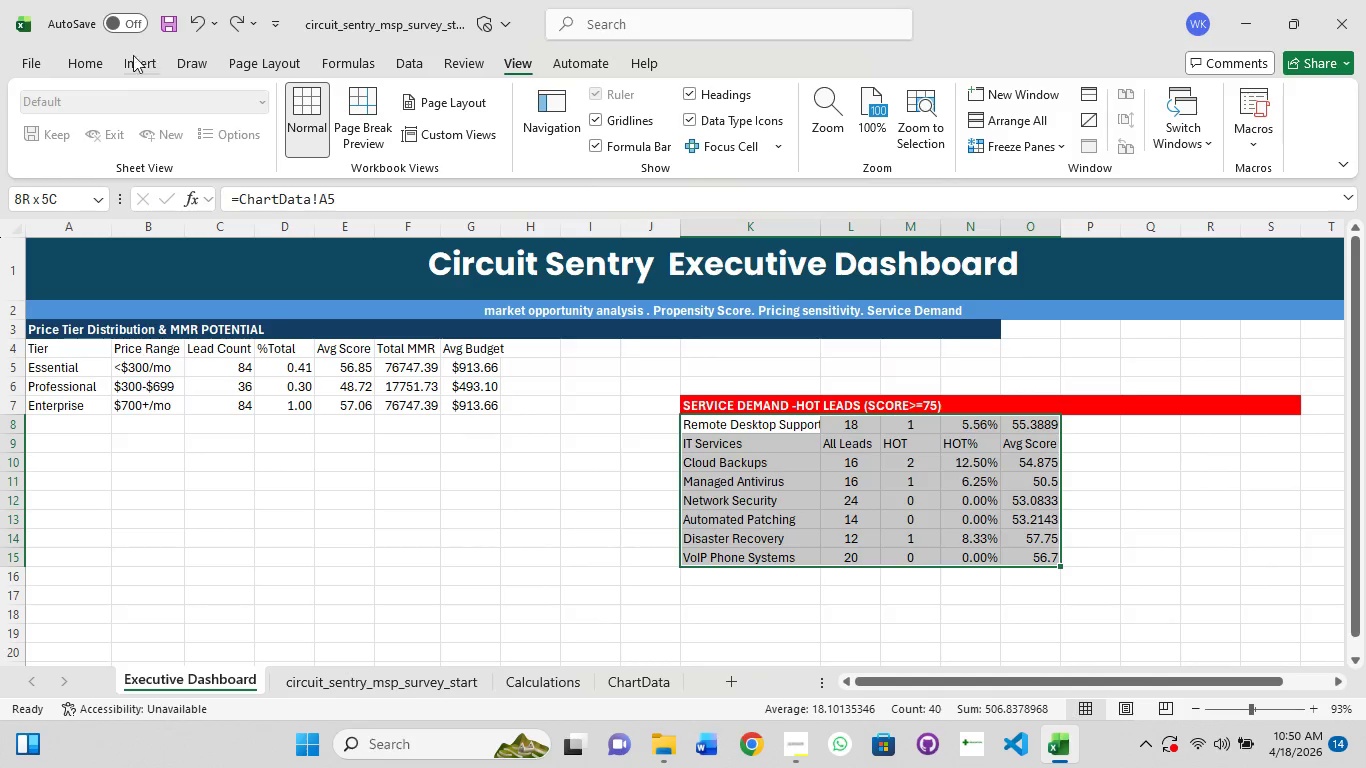 
left_click([104, 66])
 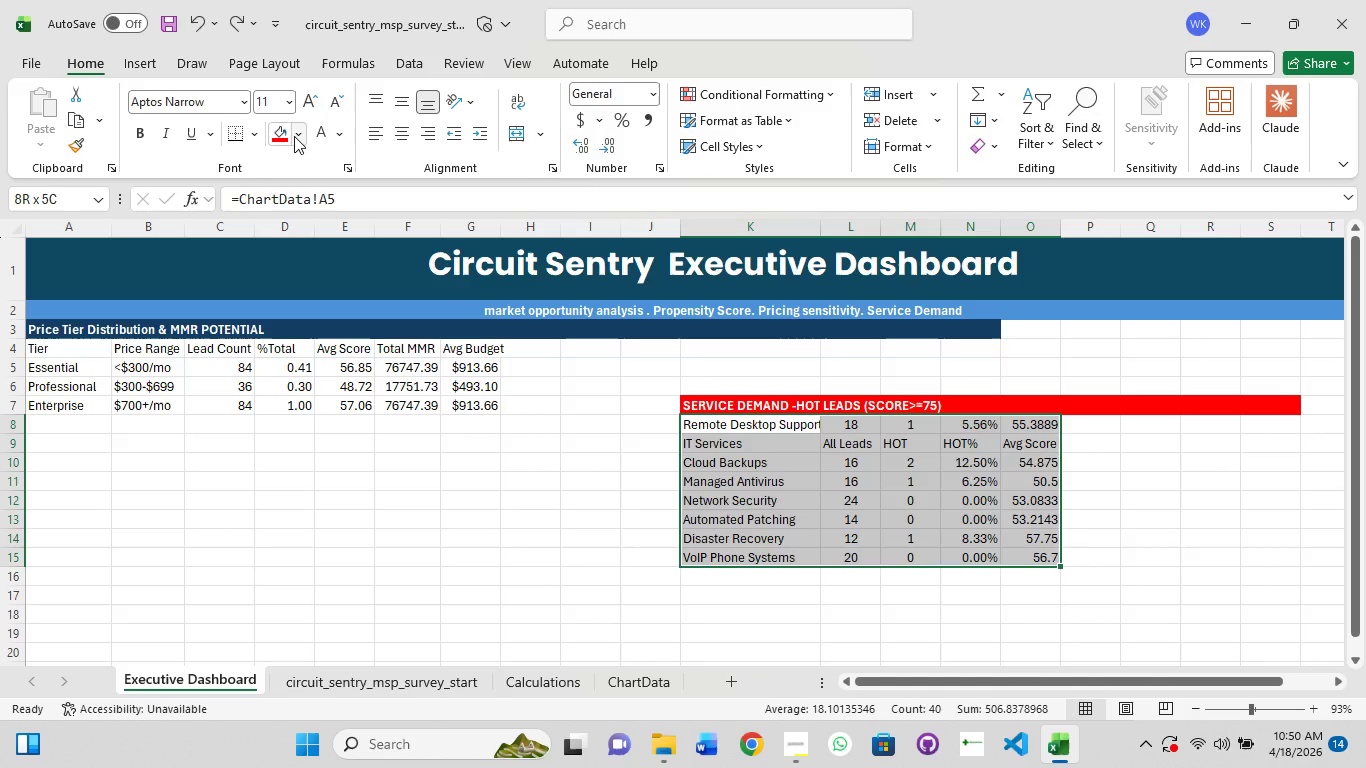 
left_click([278, 133])
 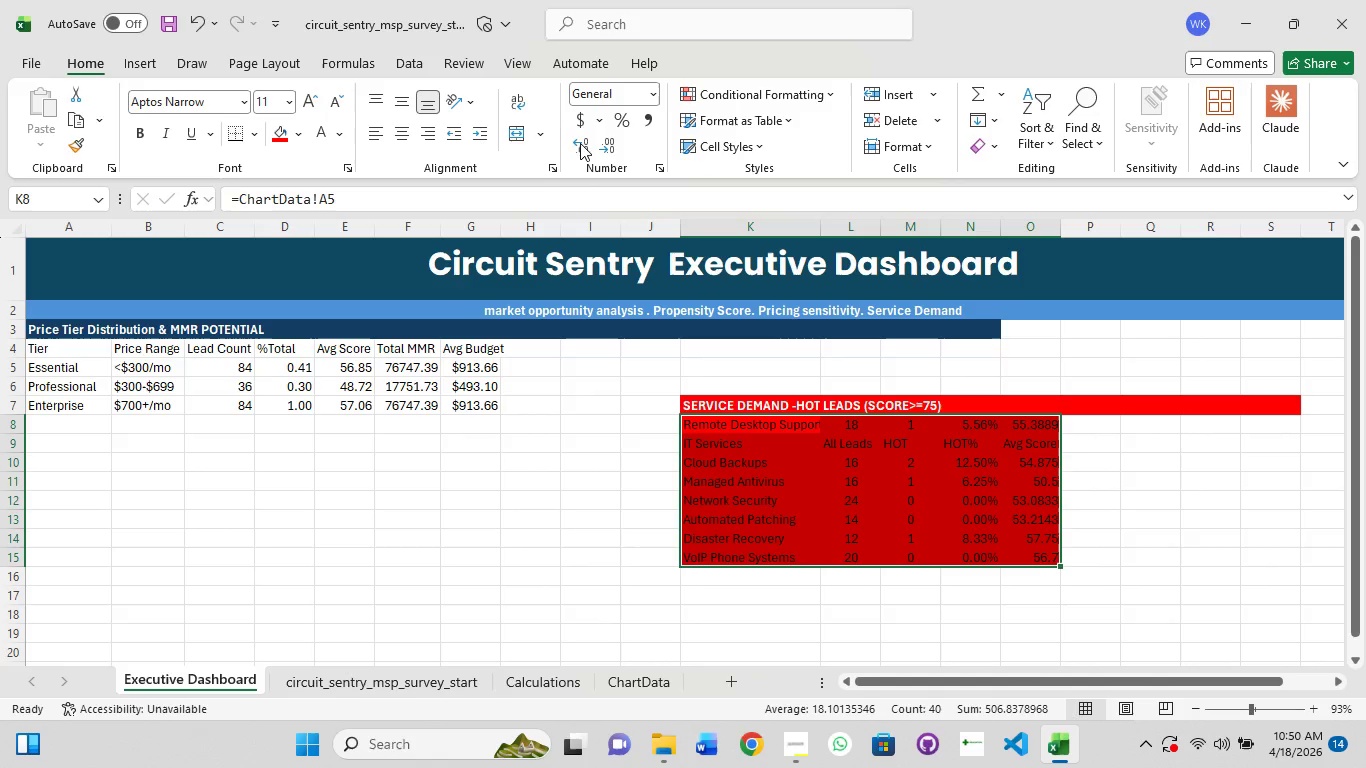 
mouse_move([732, 151])
 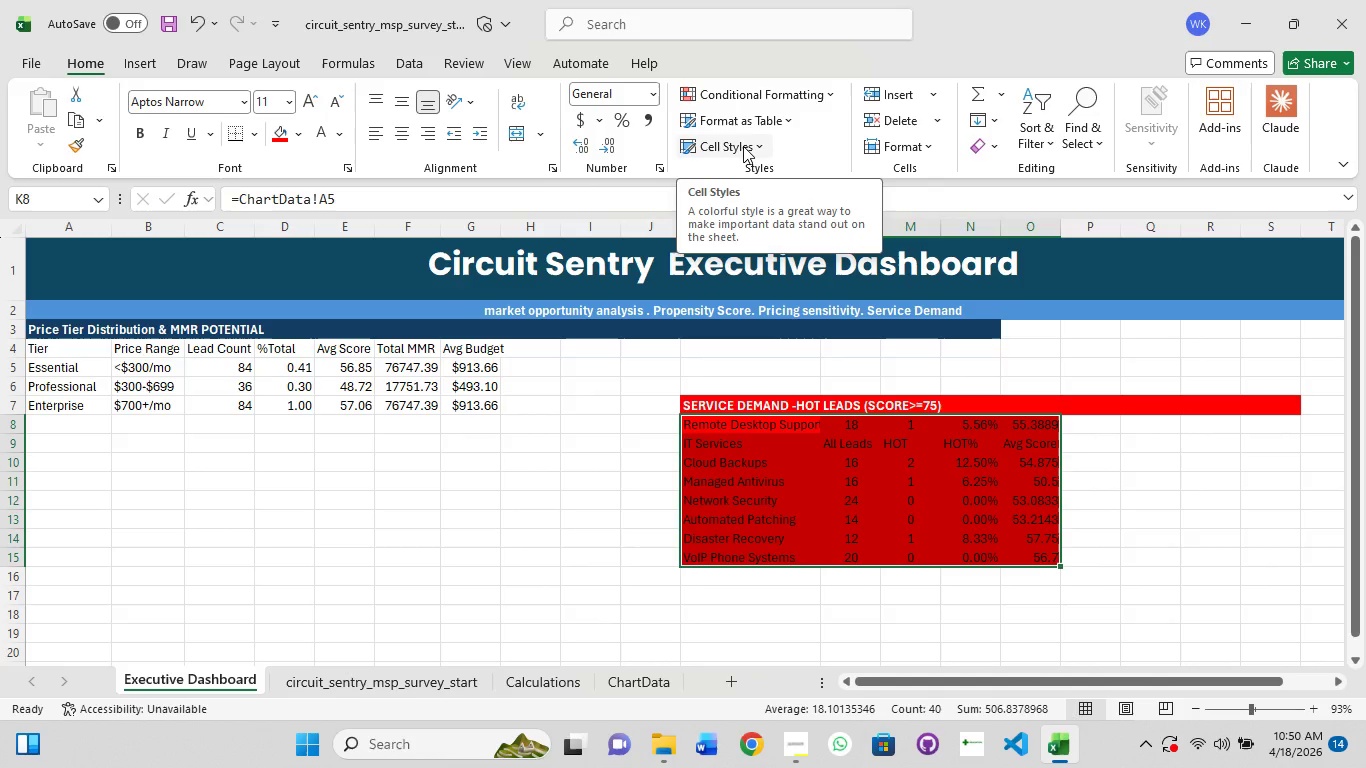 
hold_key(key=ControlLeft, duration=1.5)
 